 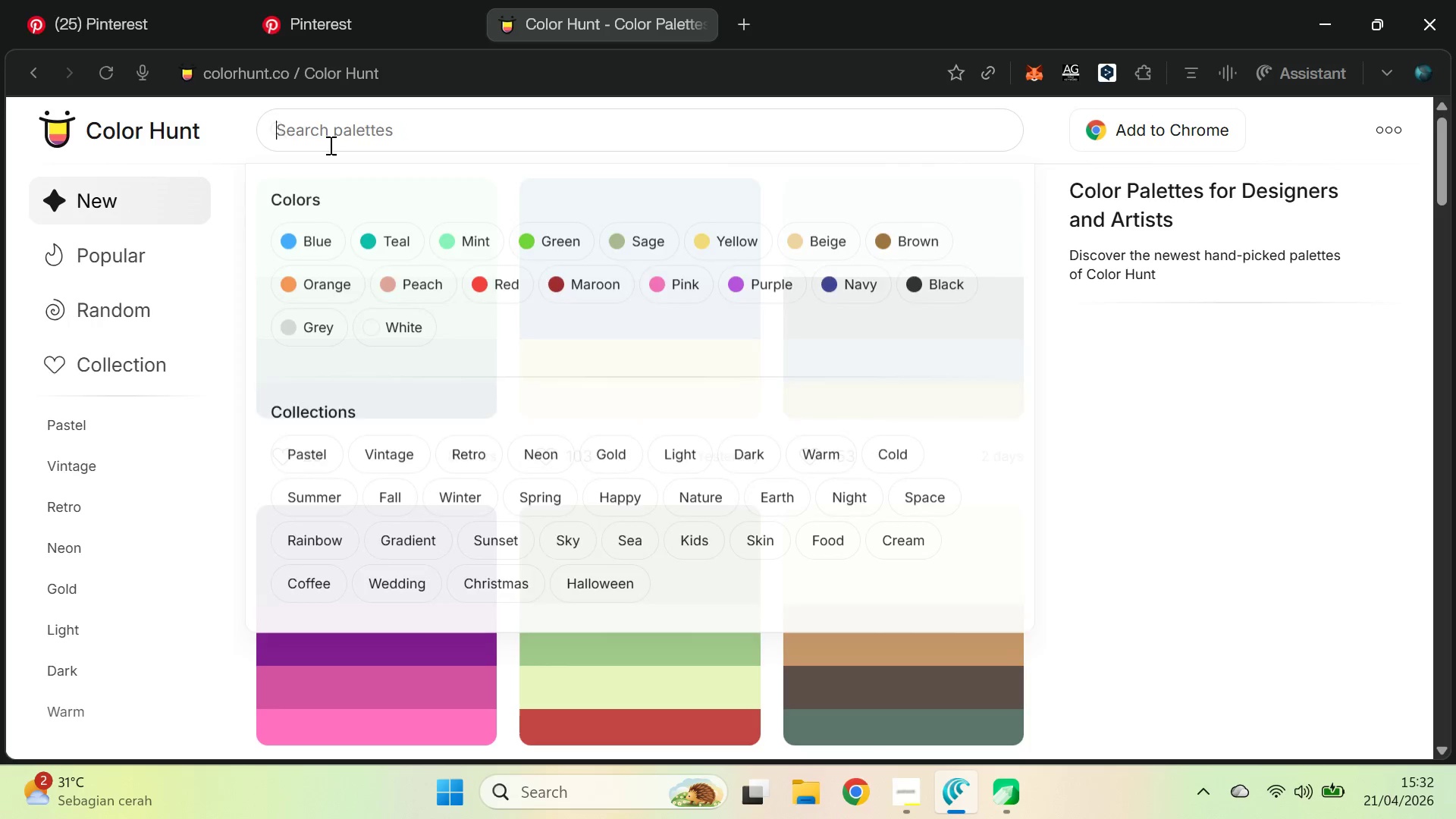 
key(Control+V)
 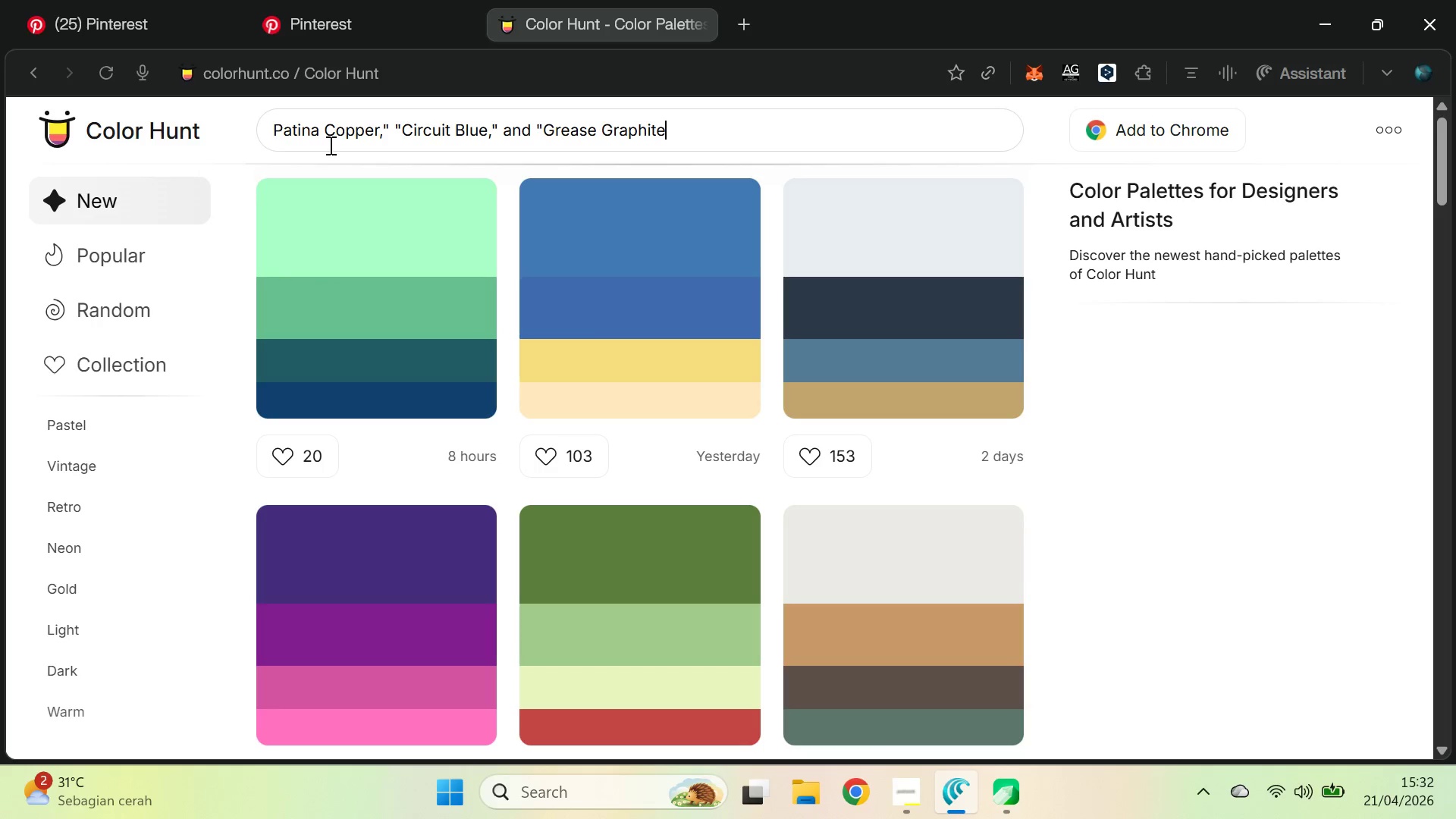 
key(Enter)
 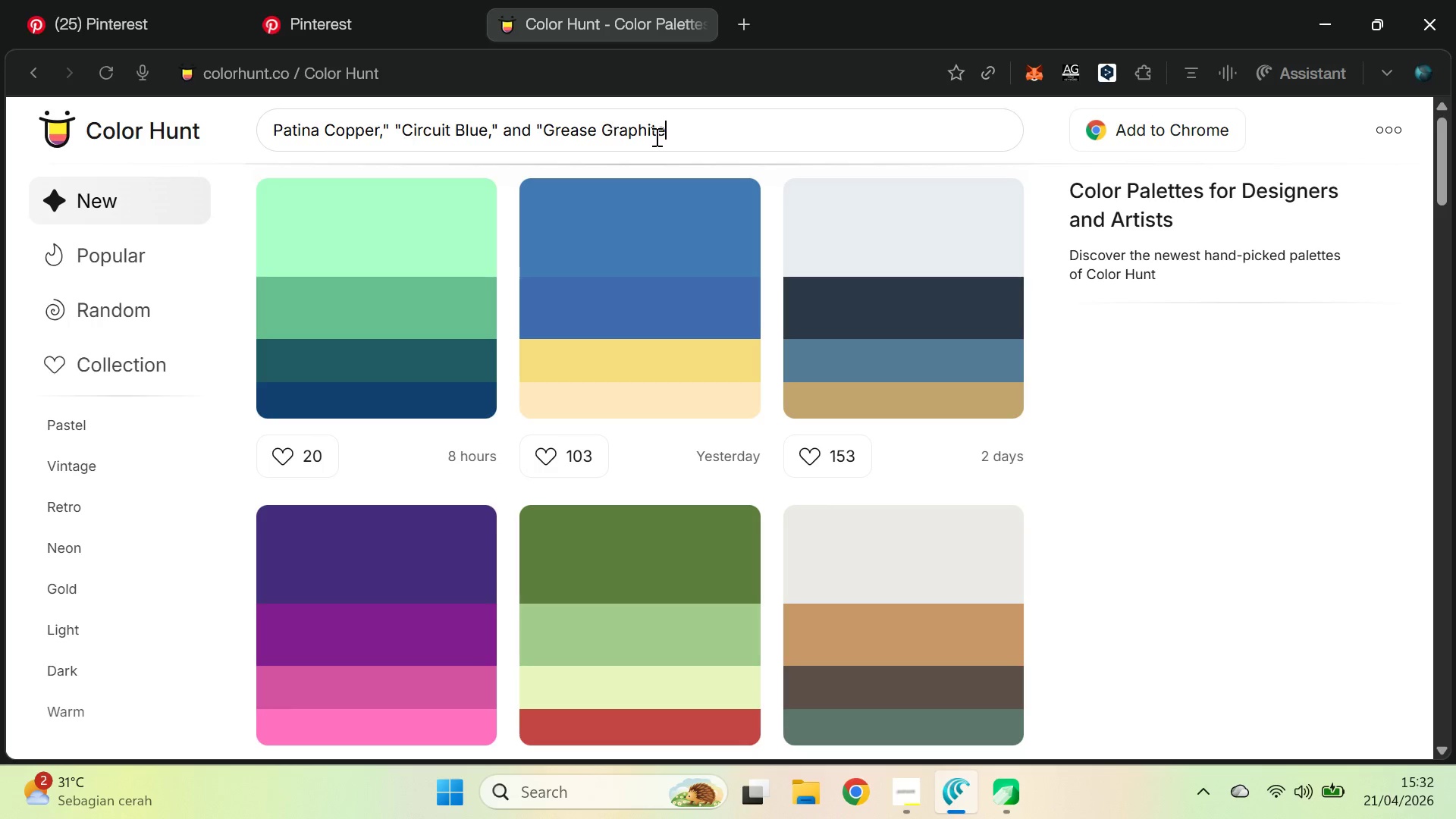 
key(Enter)
 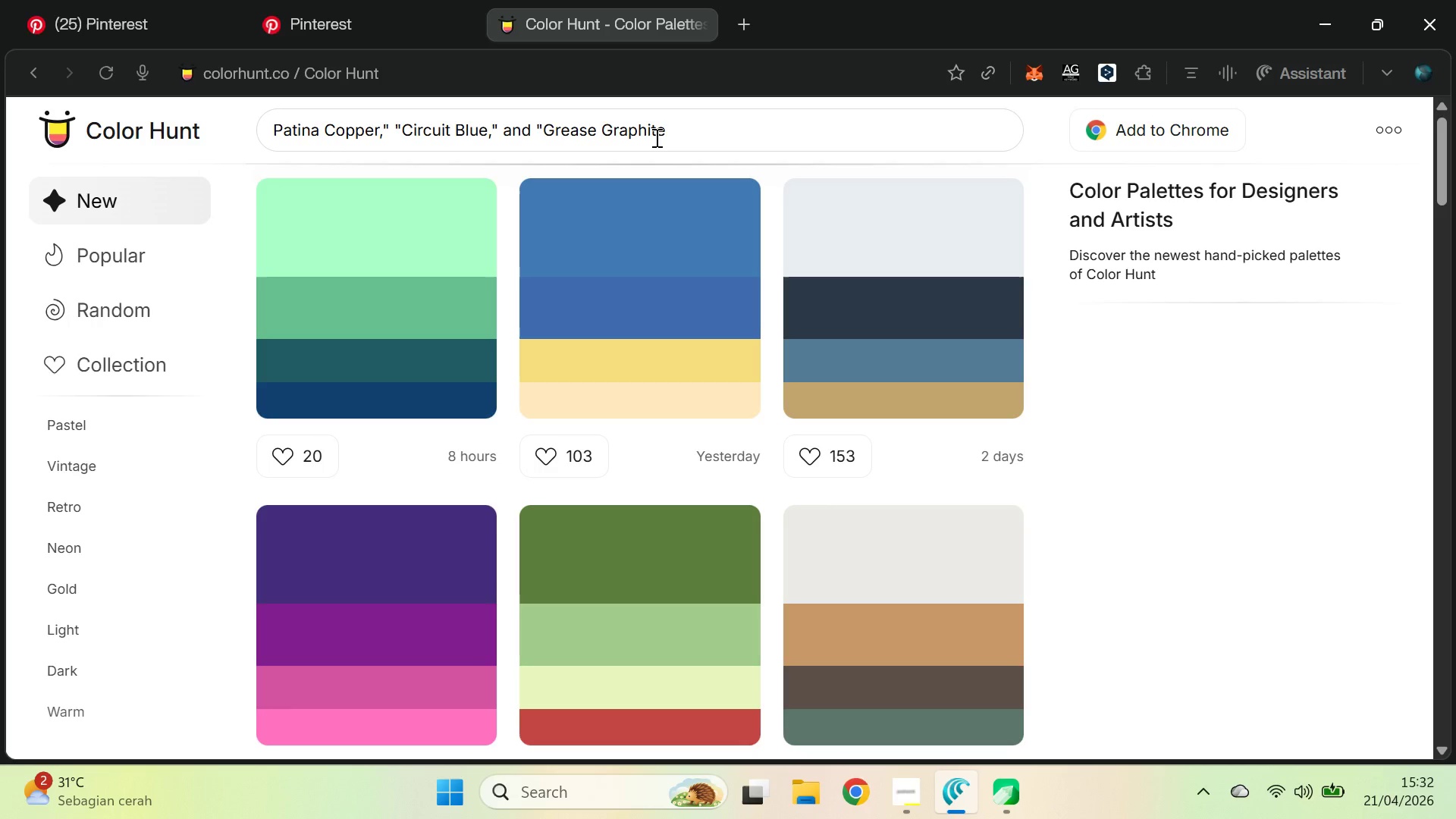 
key(Enter)
 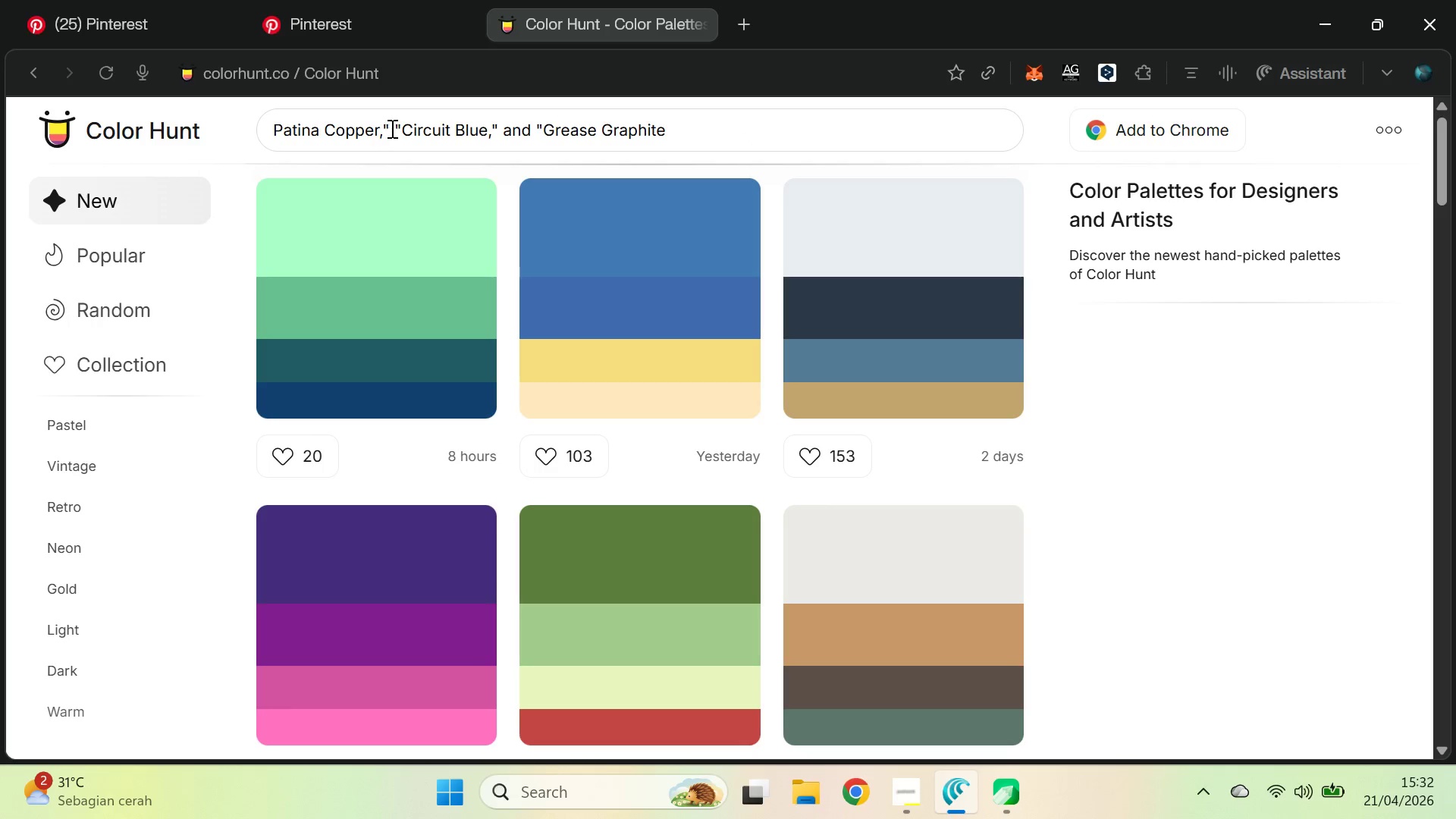 
key(Backspace)
 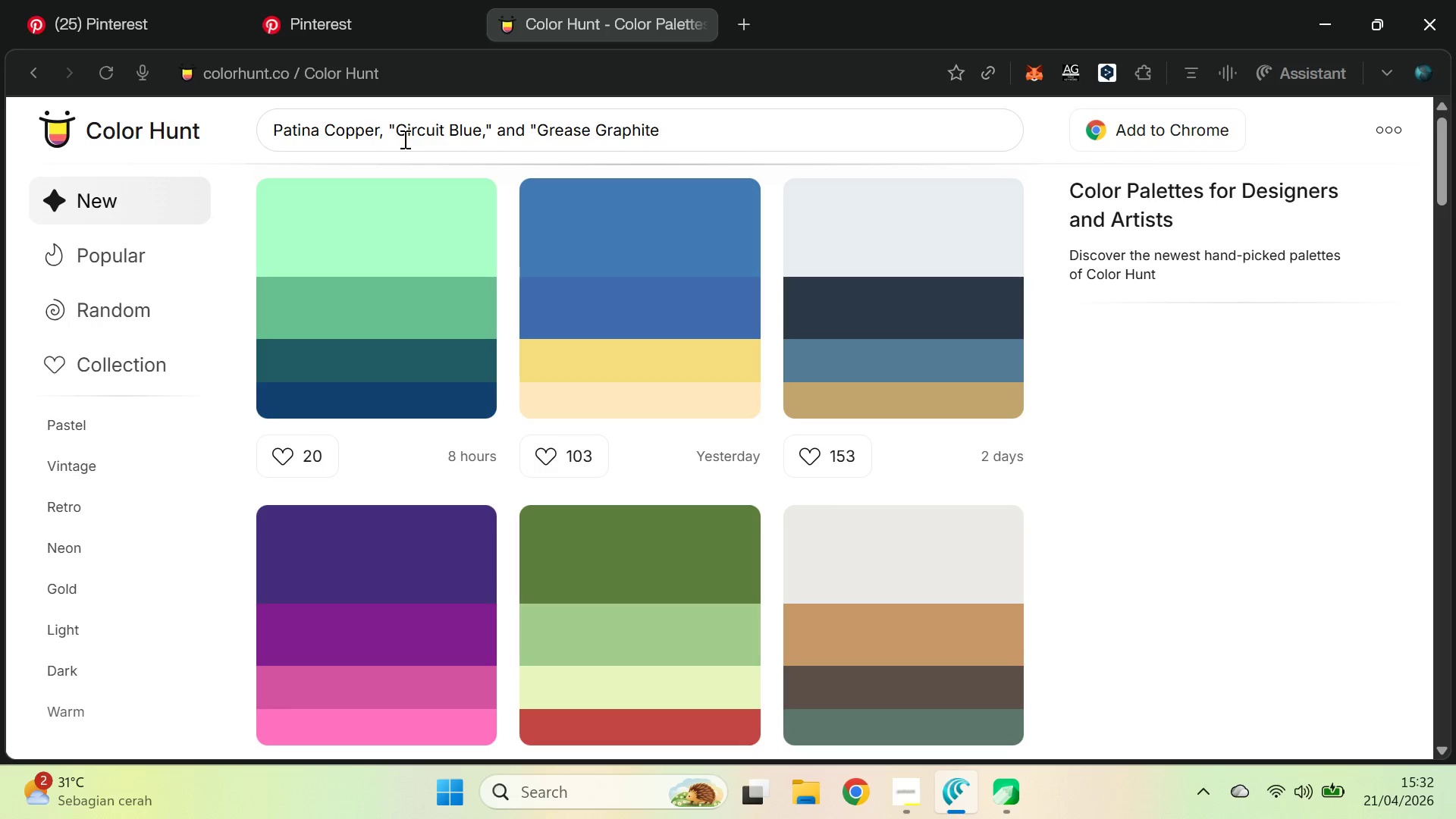 
key(ArrowRight)
 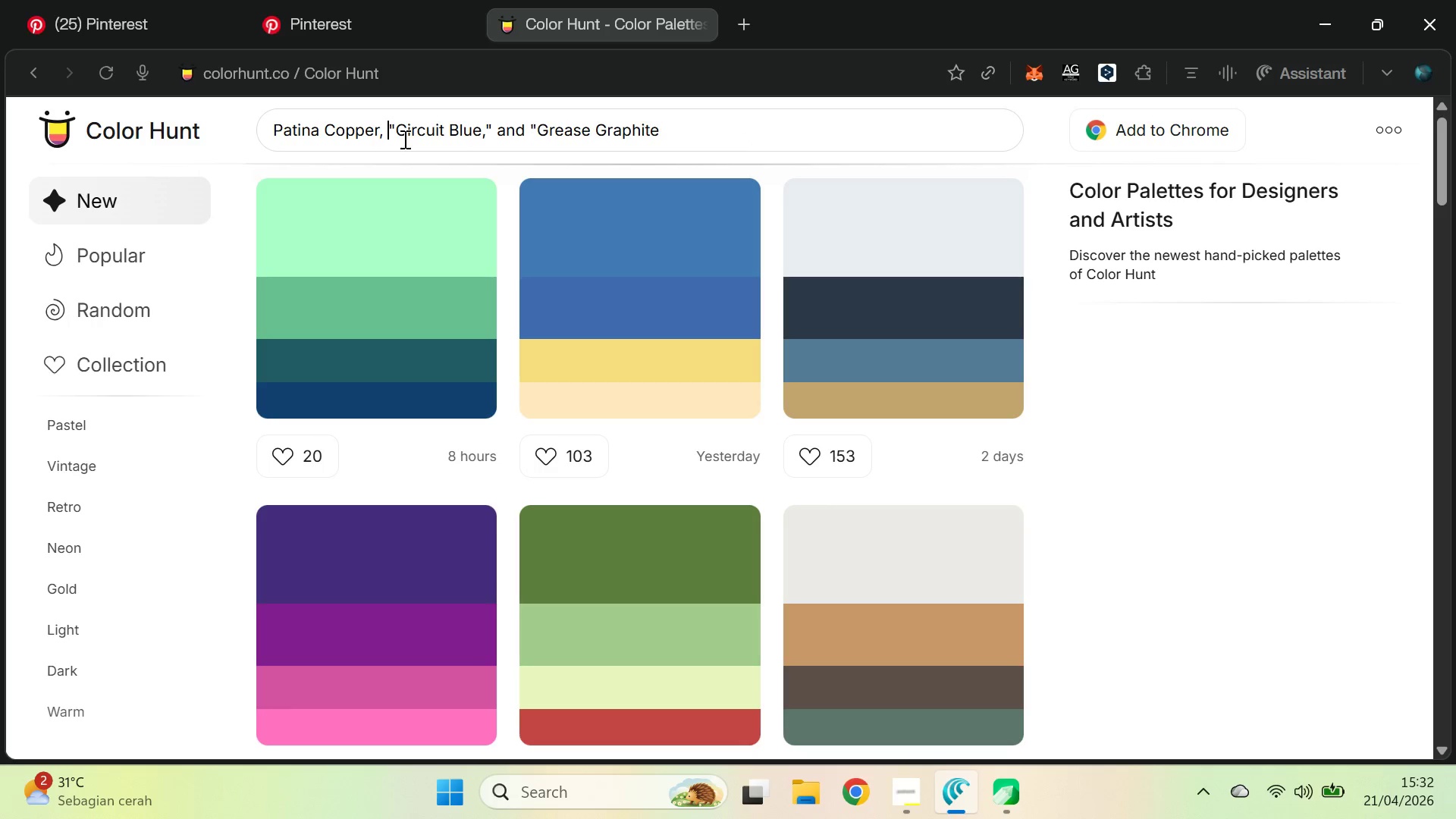 
key(ArrowRight)
 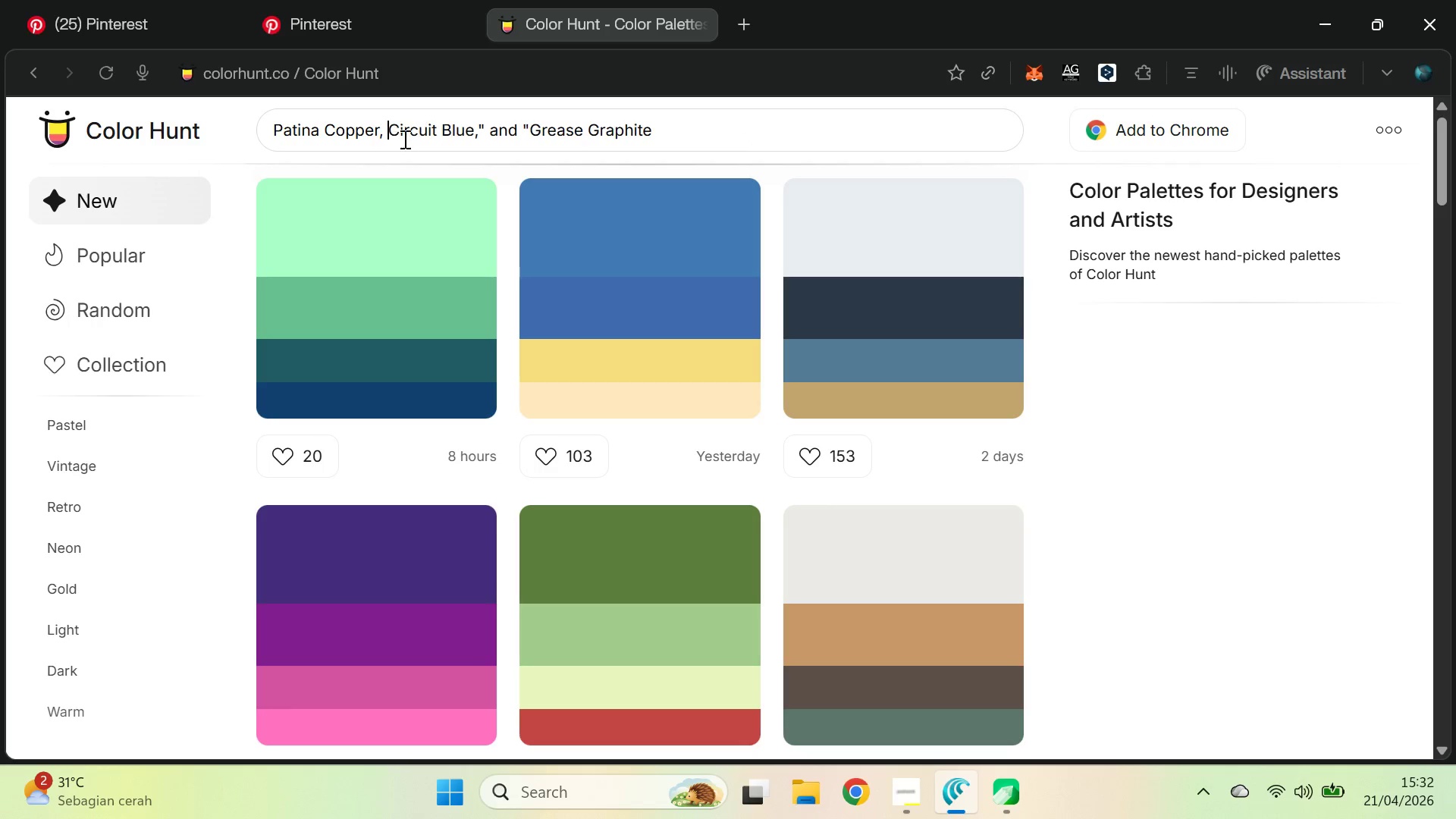 
key(Backspace)
 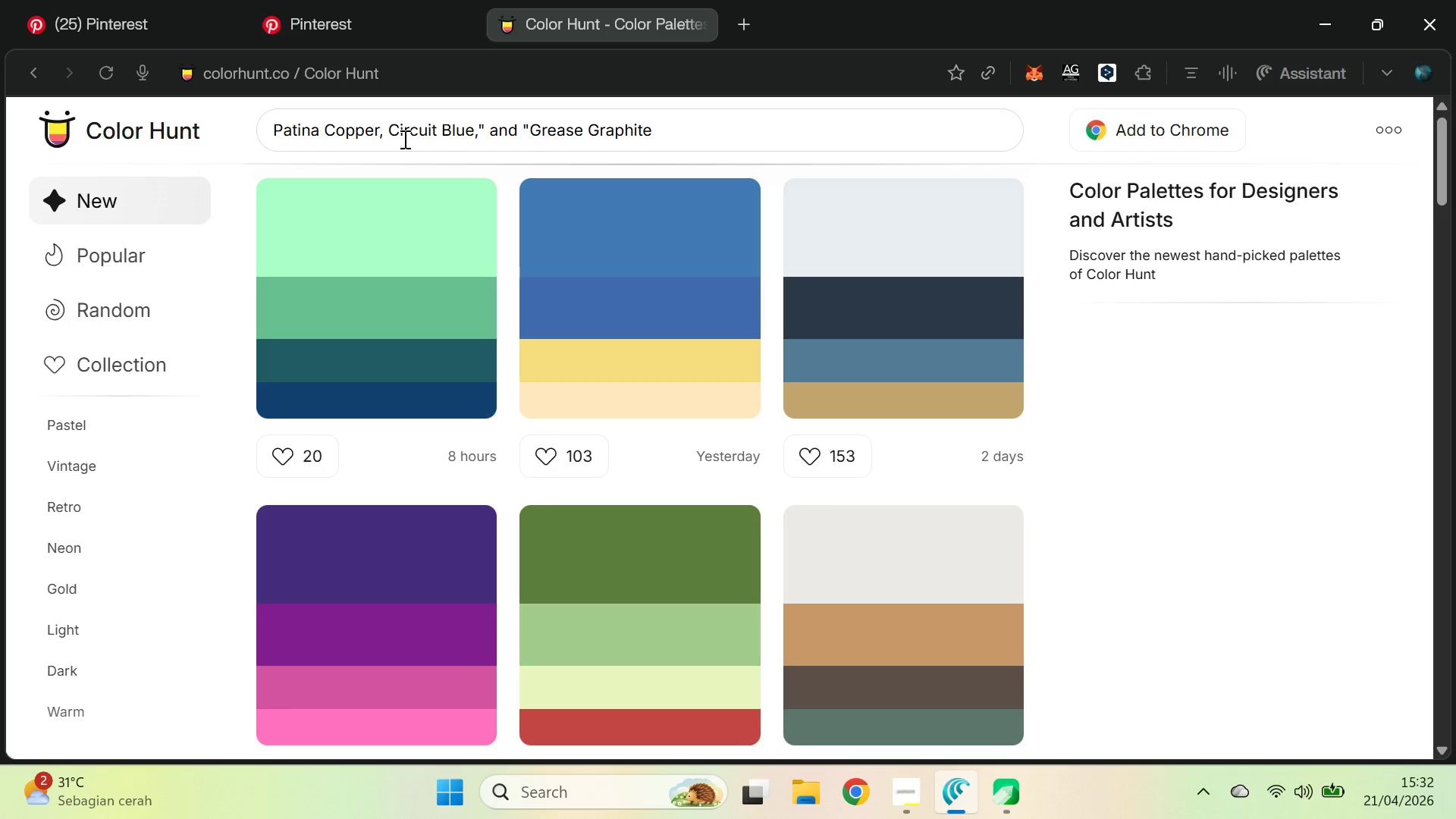 
key(Control+ArrowRight)
 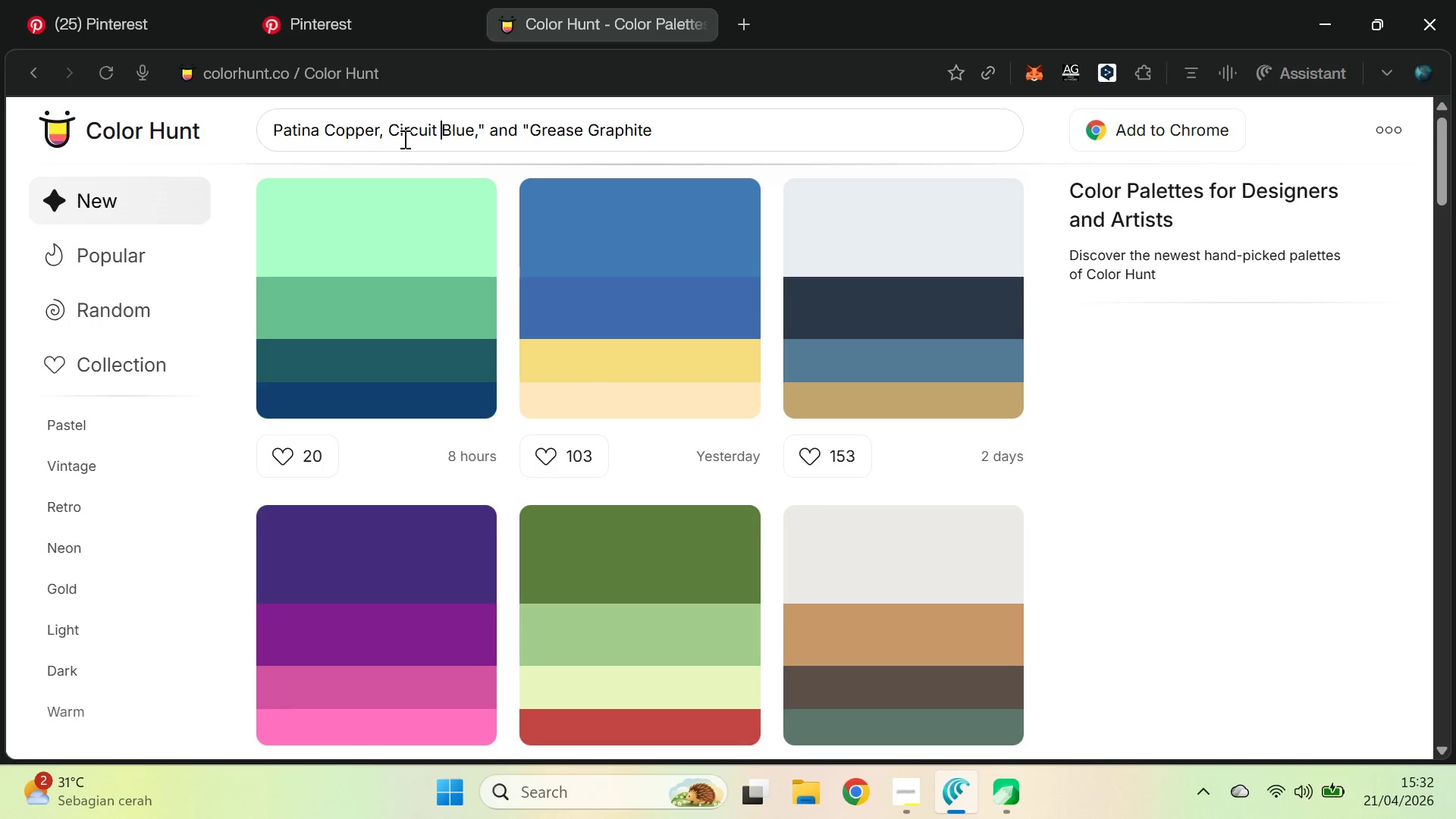 
key(Control+ArrowRight)
 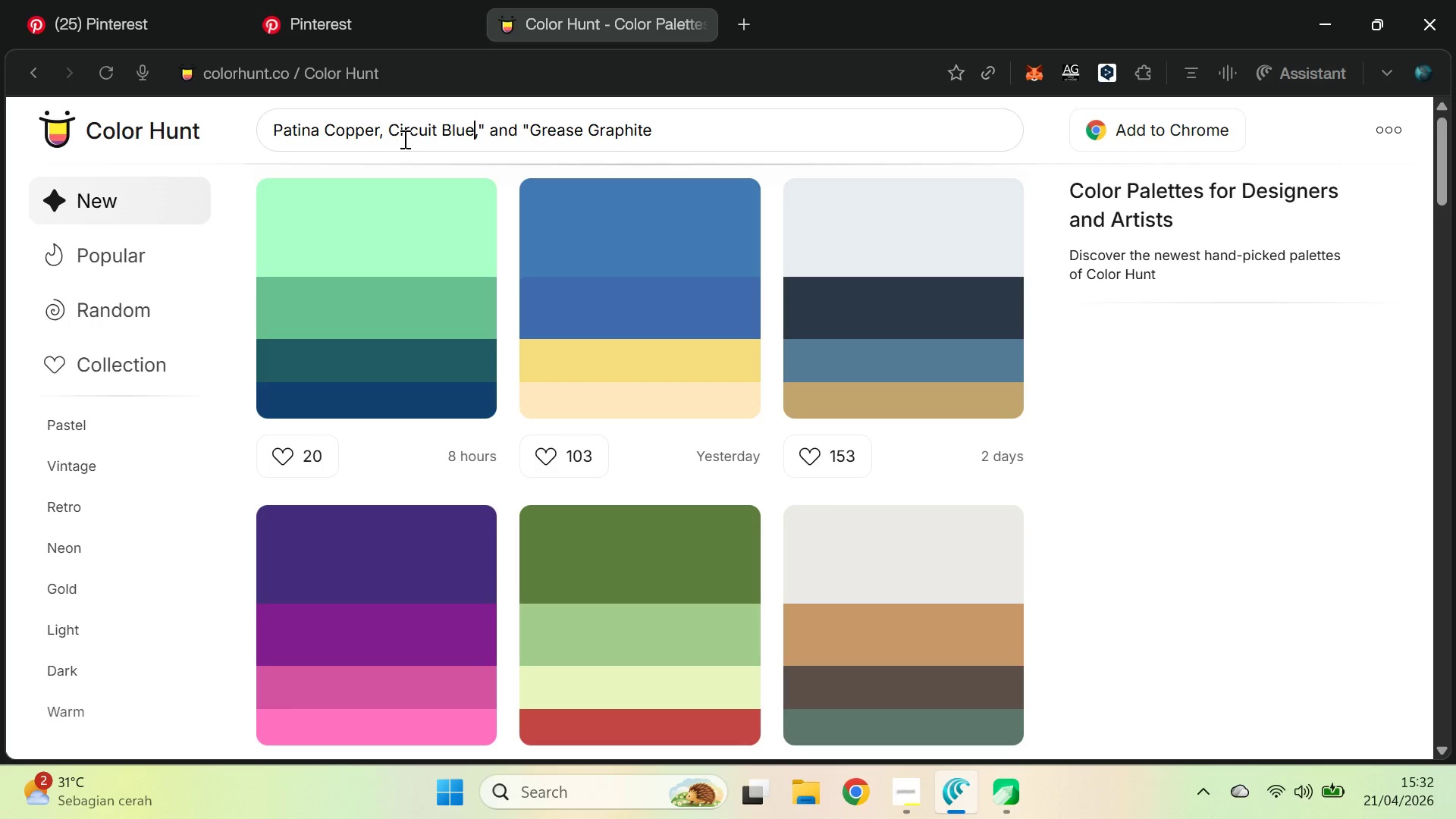 
key(ArrowRight)
 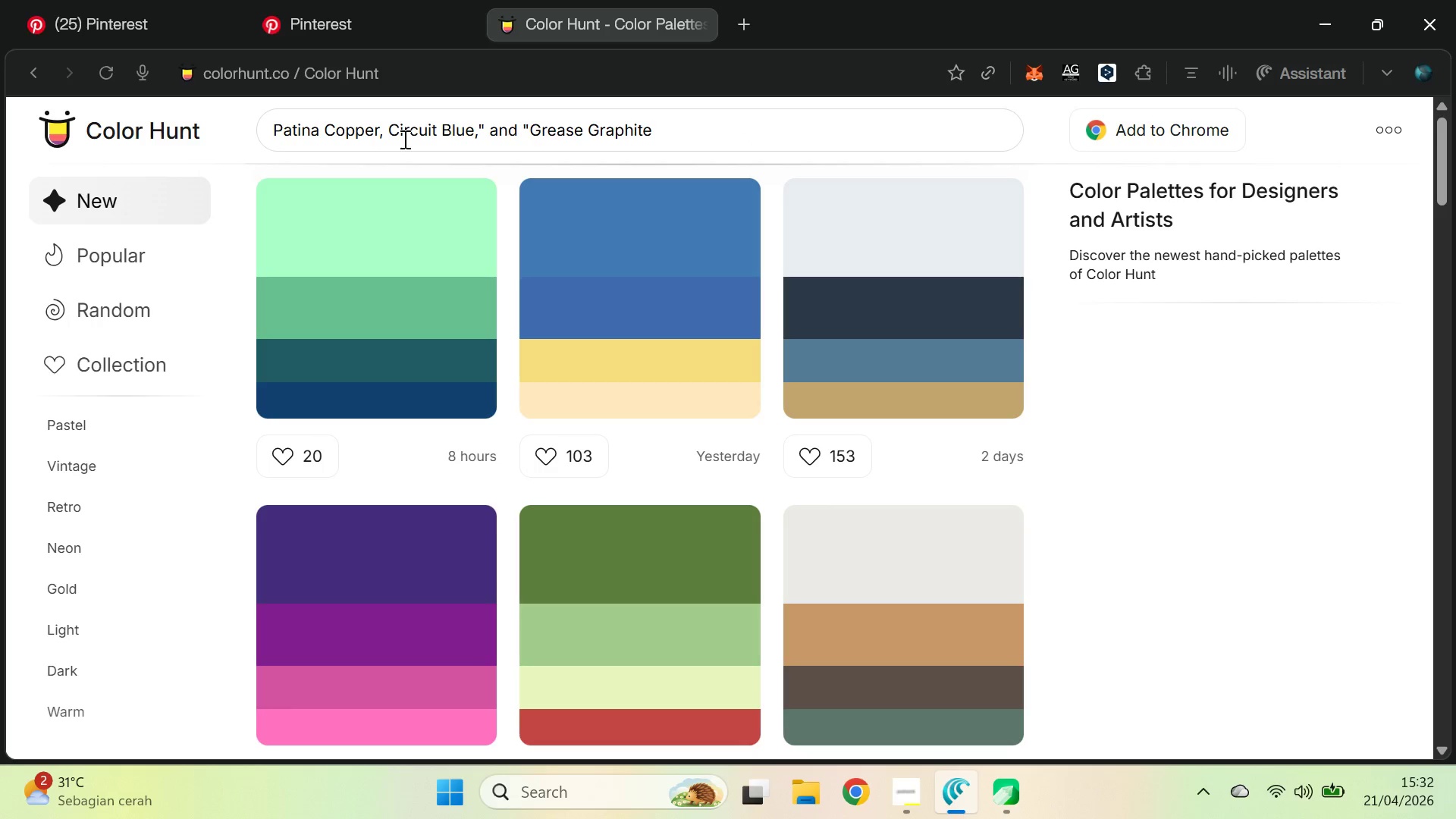 
key(Delete)
 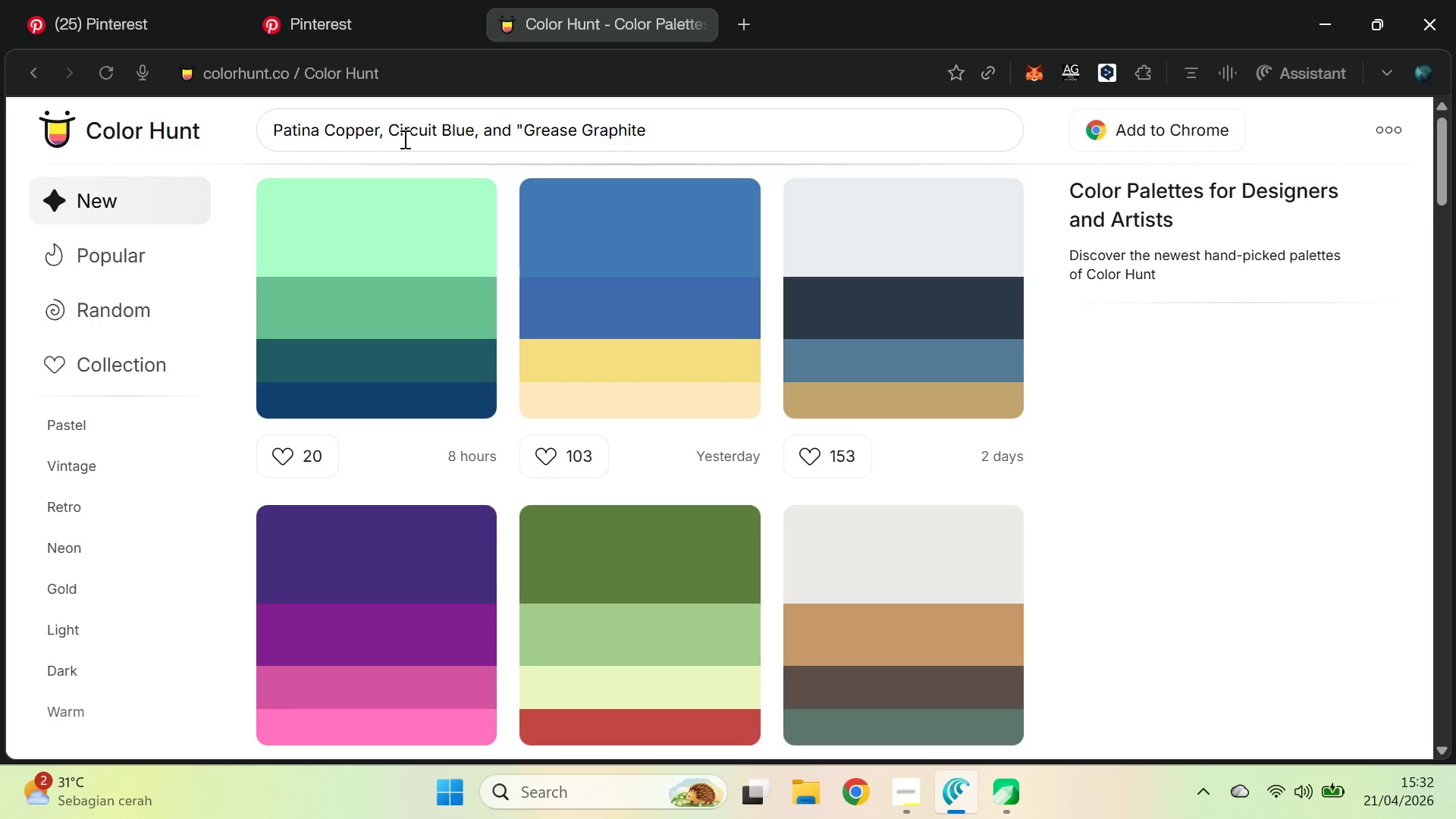 
key(Delete)
 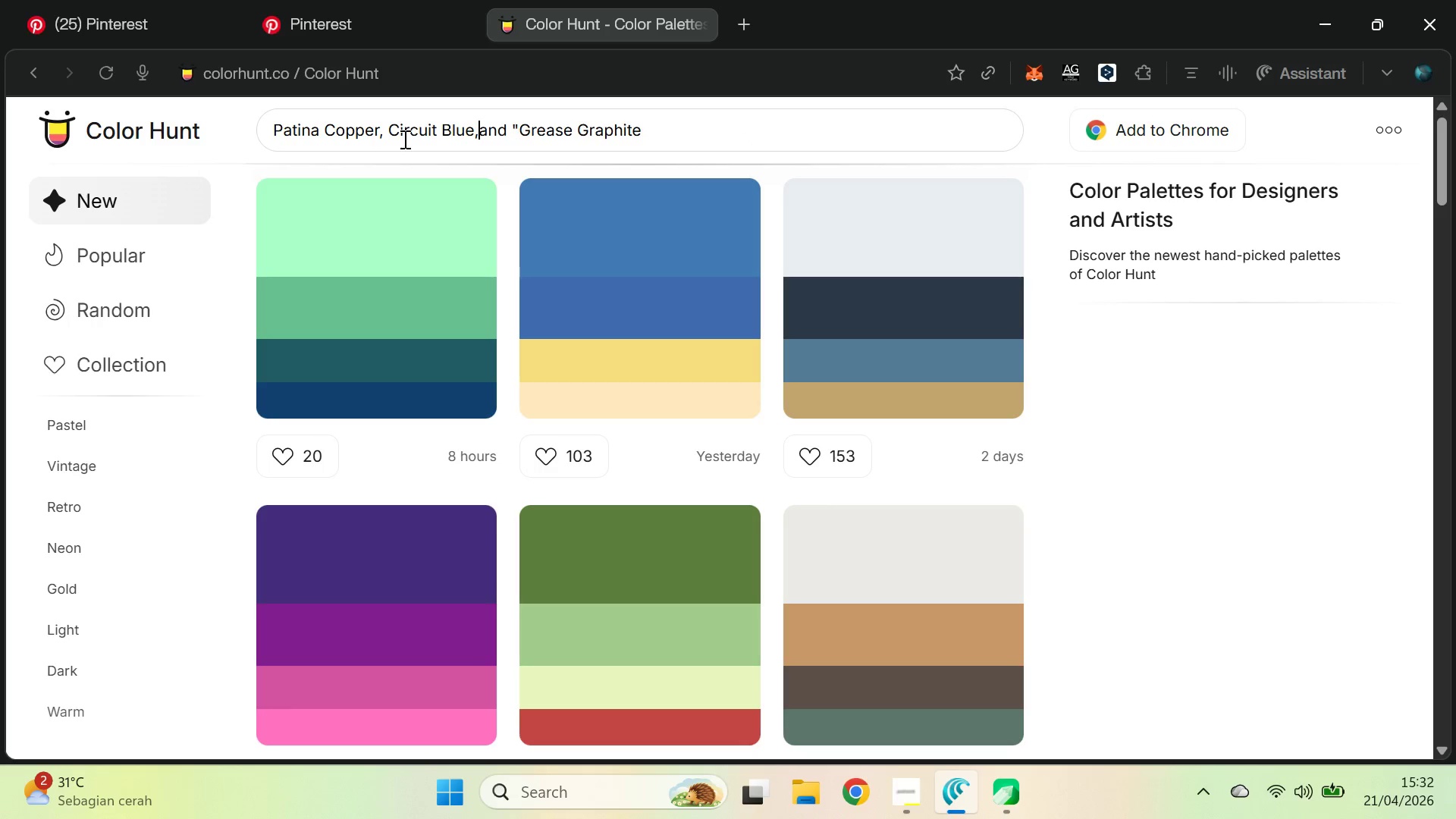 
key(Delete)
 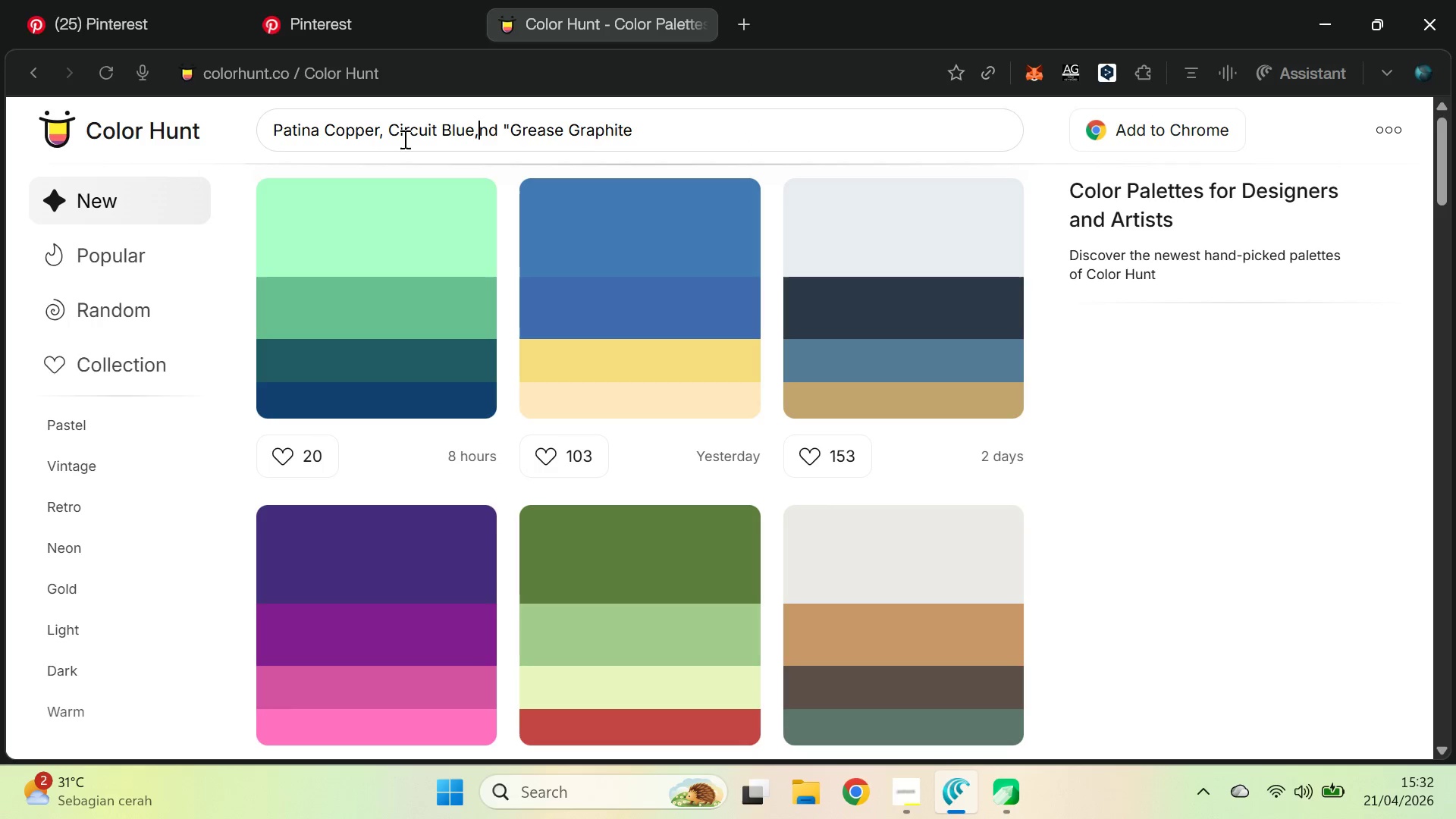 
key(Delete)
 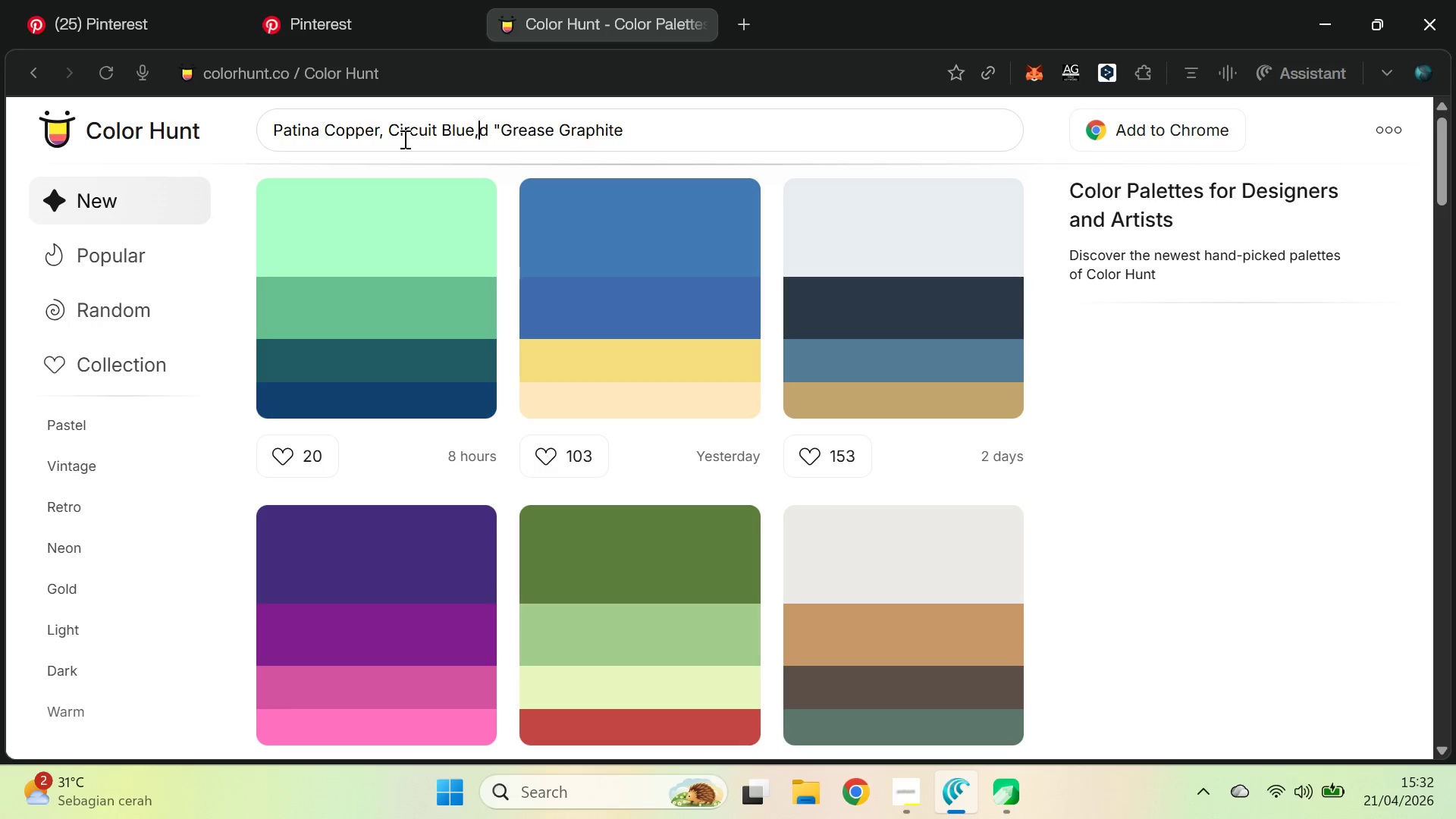 
key(Delete)
 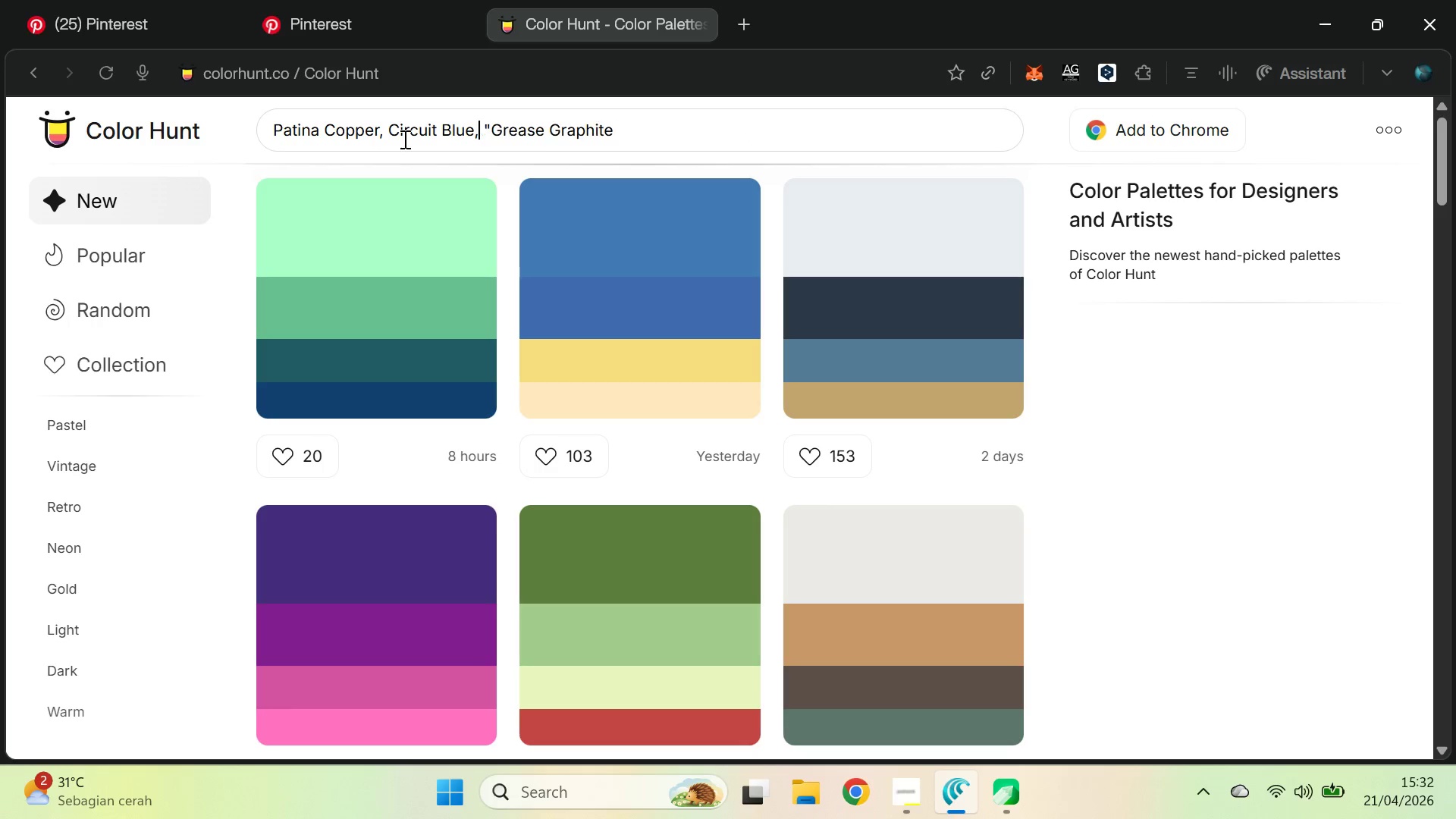 
key(Delete)
 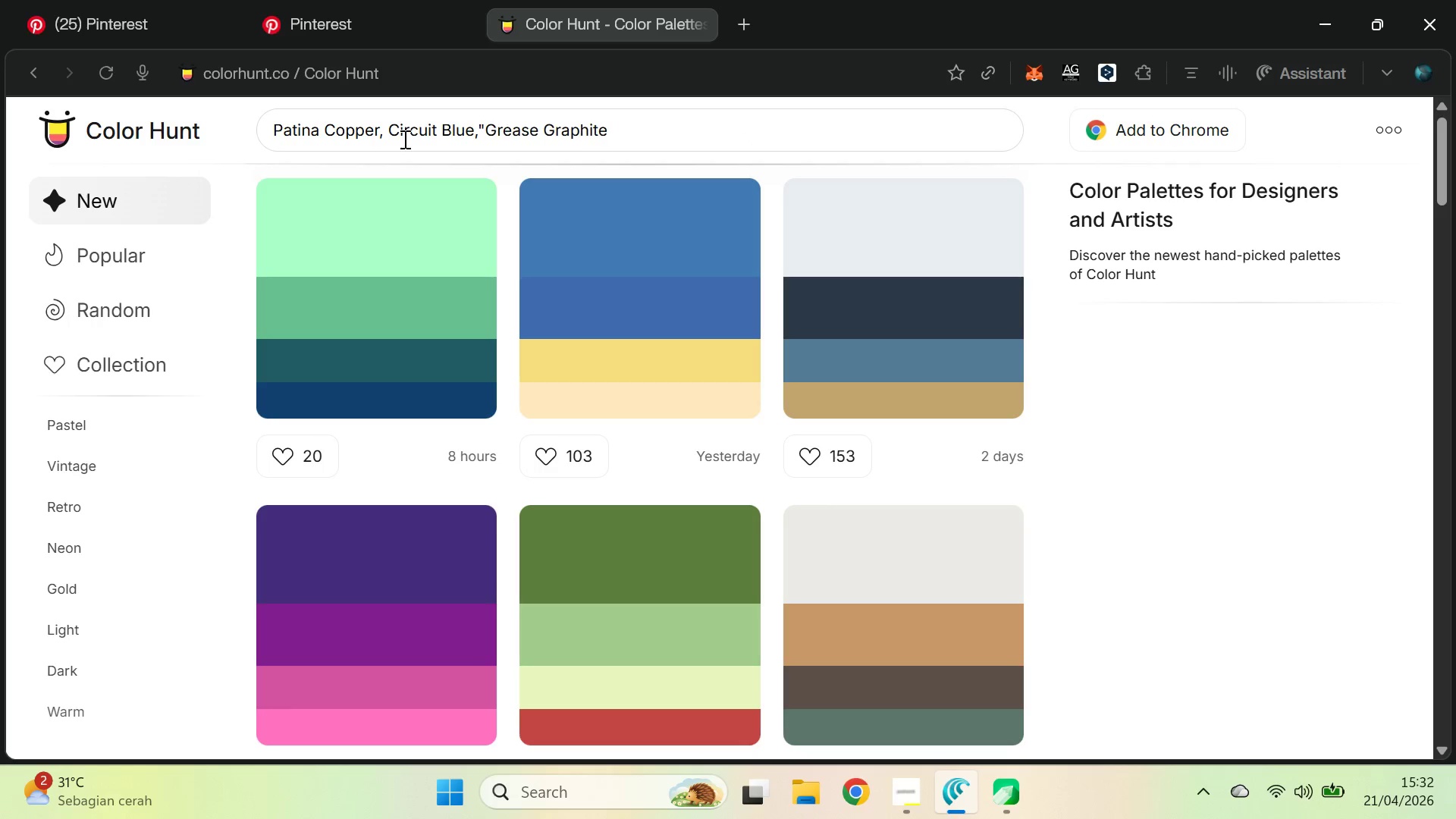 
key(Delete)
 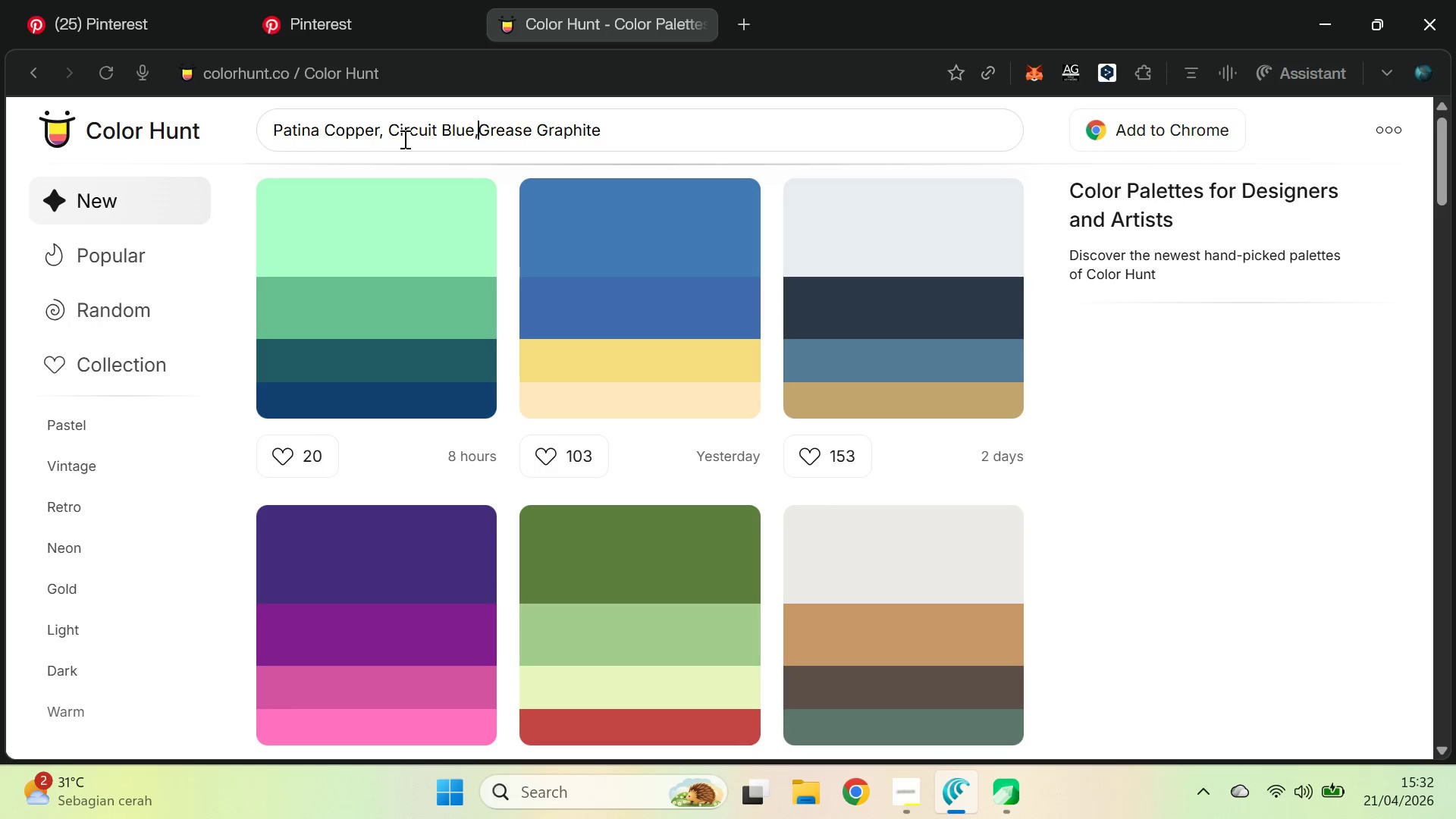 
key(Space)
 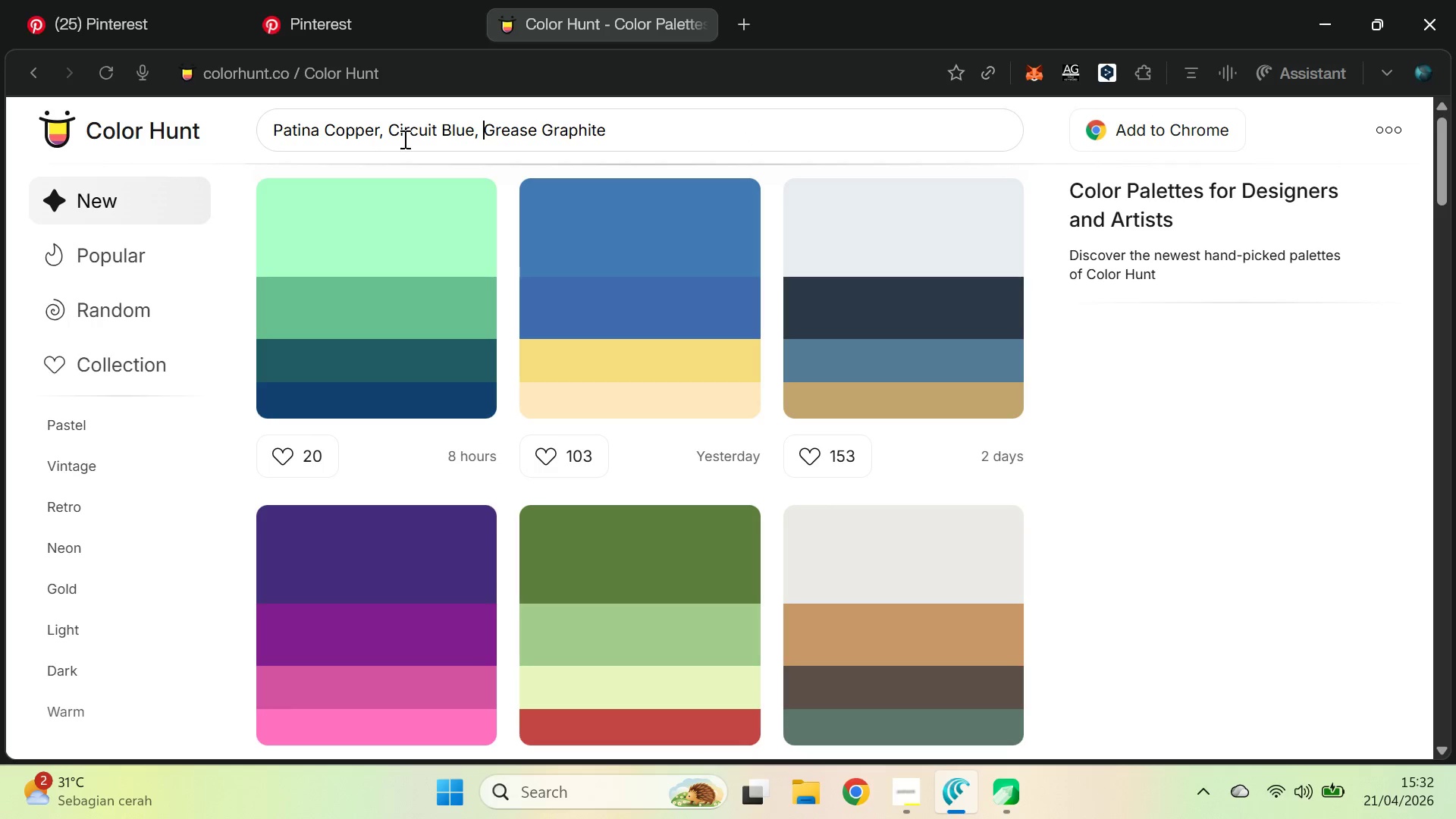 
key(Enter)
 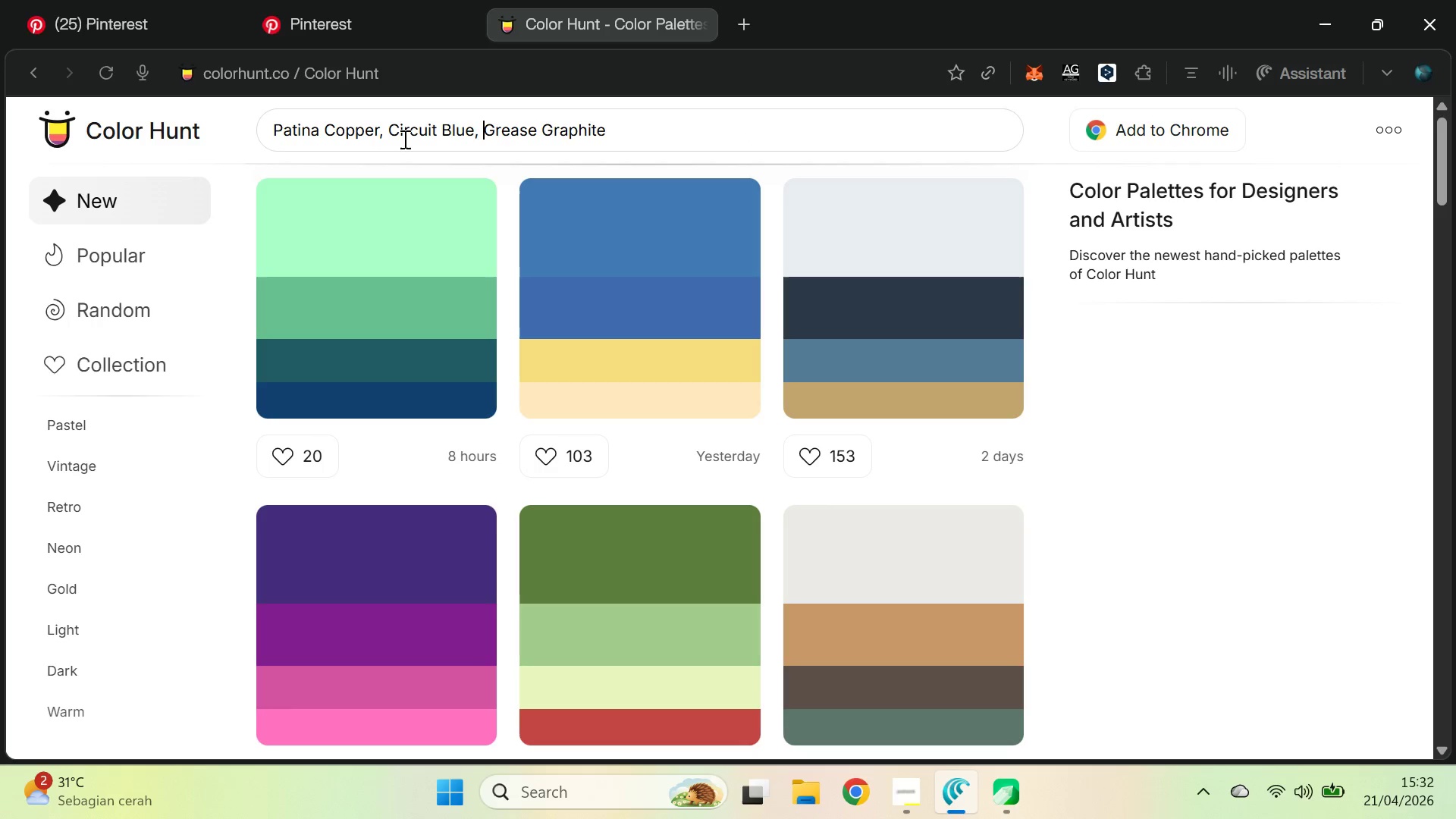 
key(Enter)
 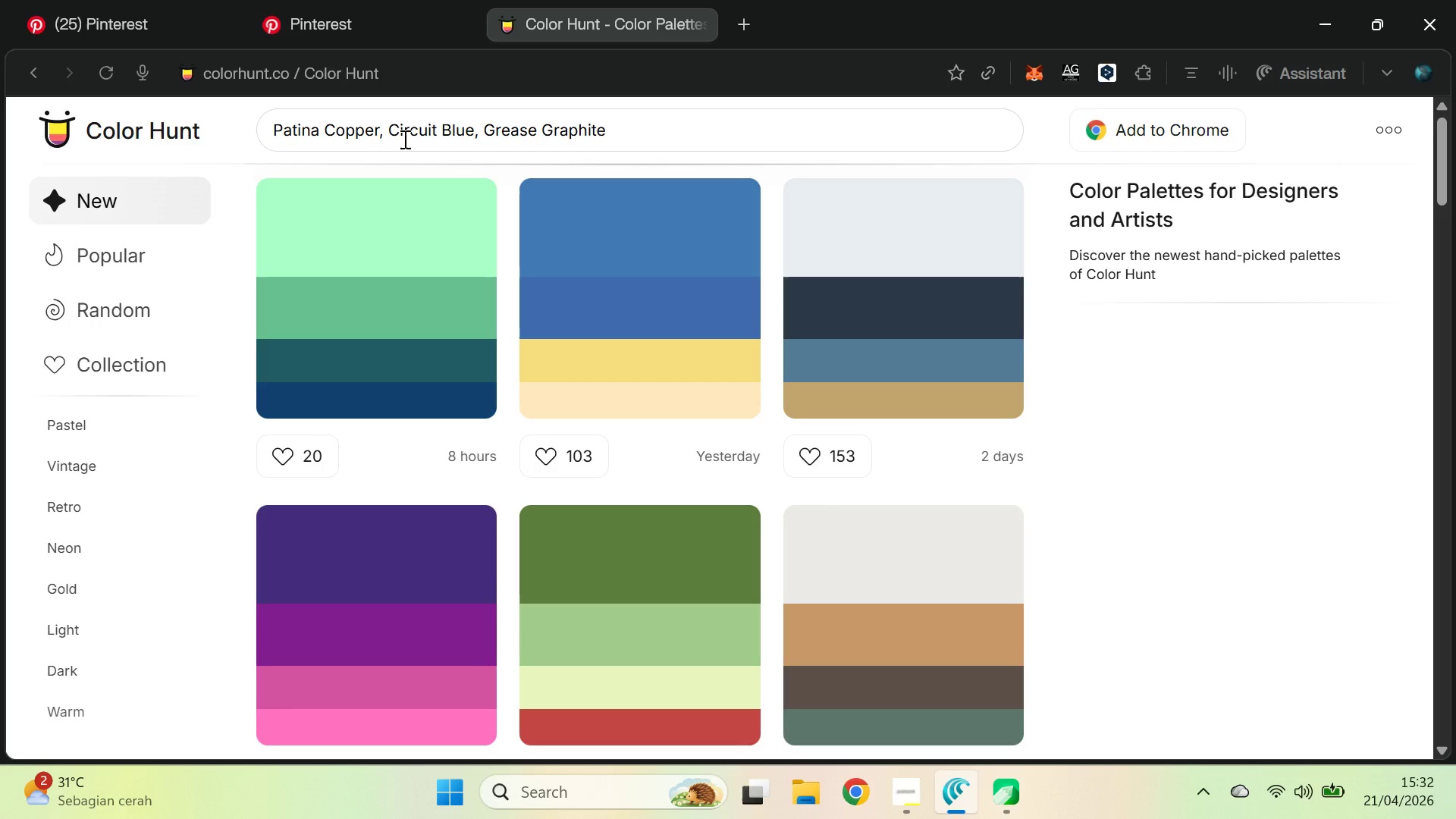 
key(Enter)
 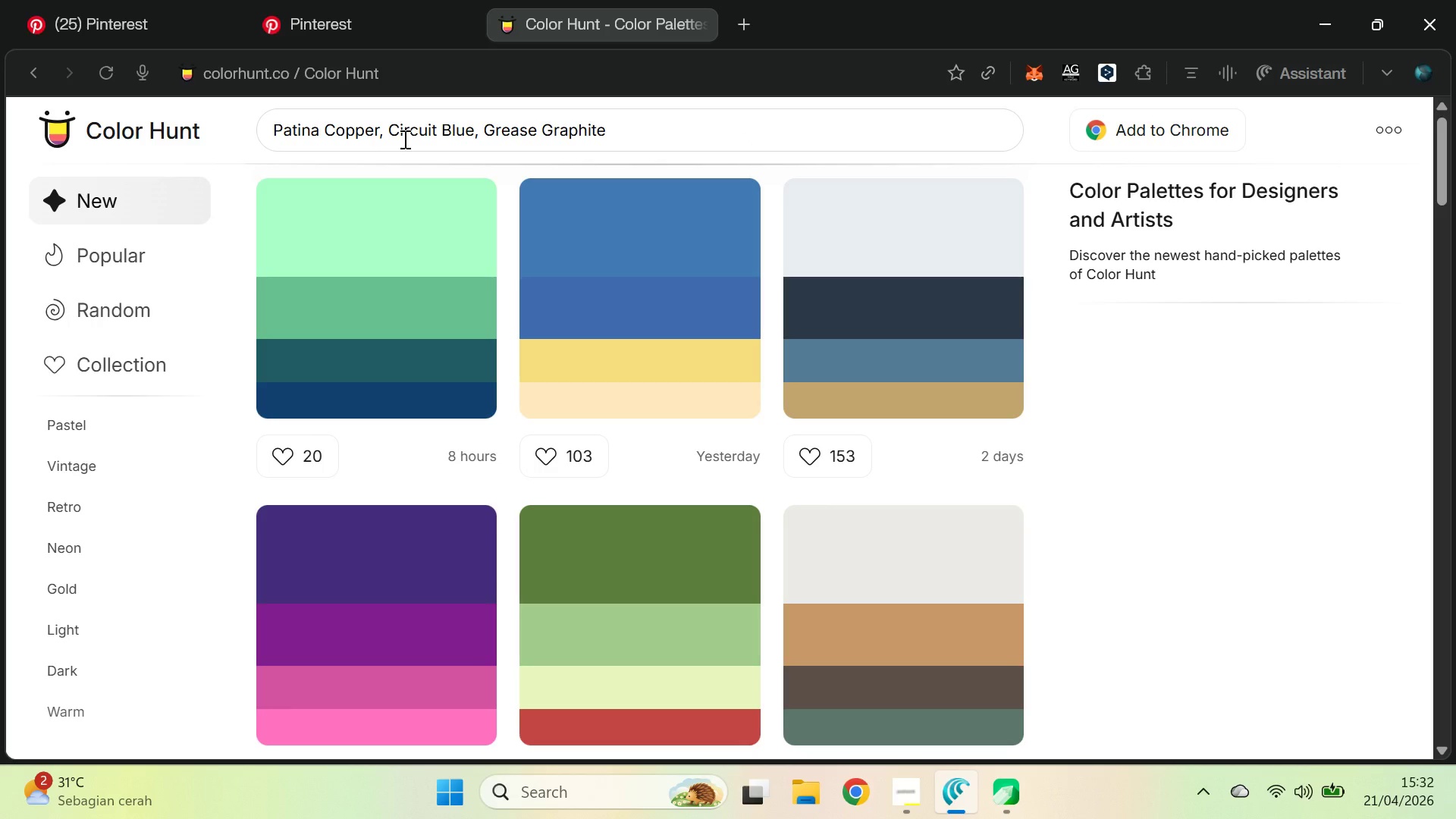 
key(Enter)
 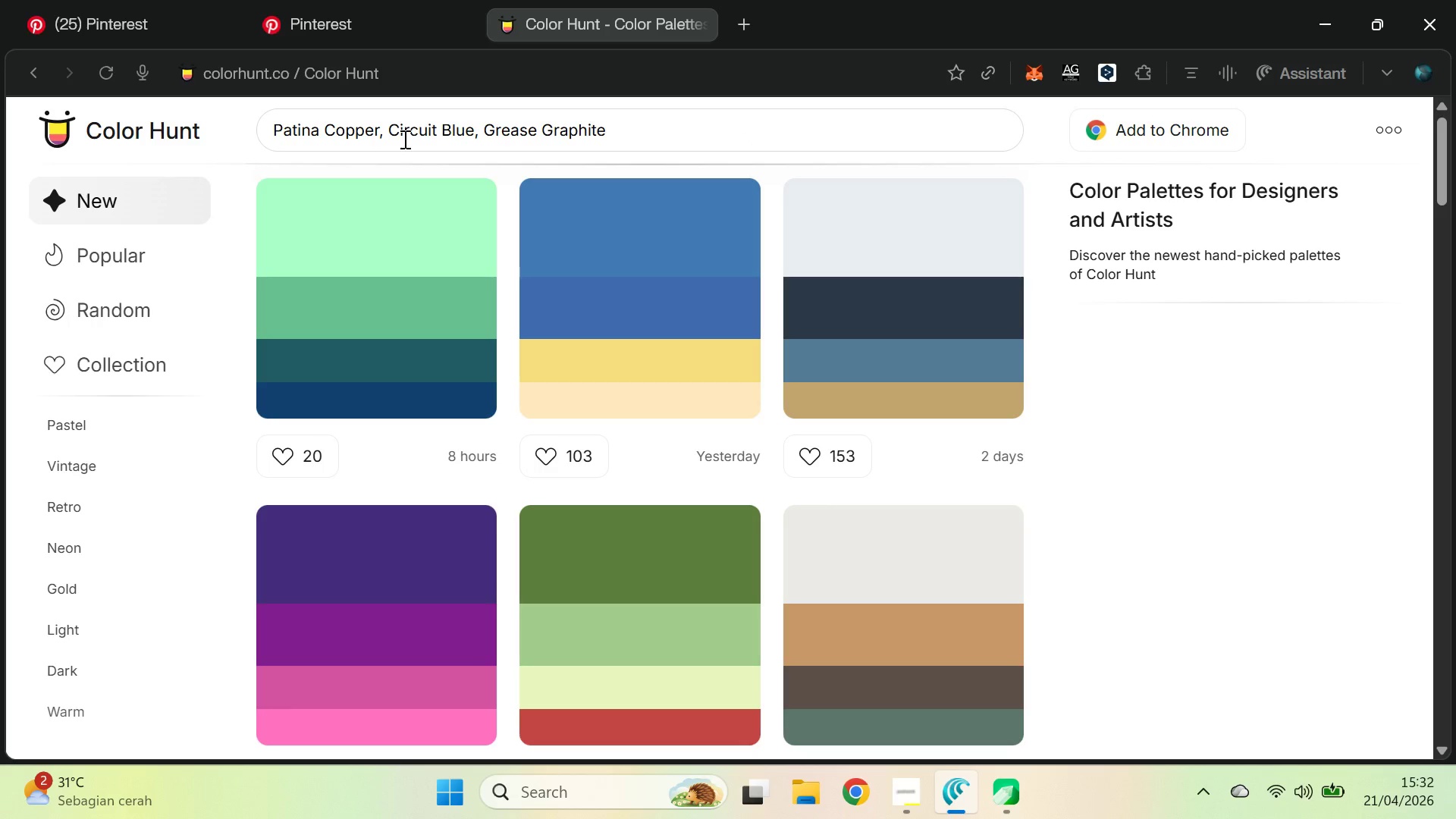 
key(Enter)
 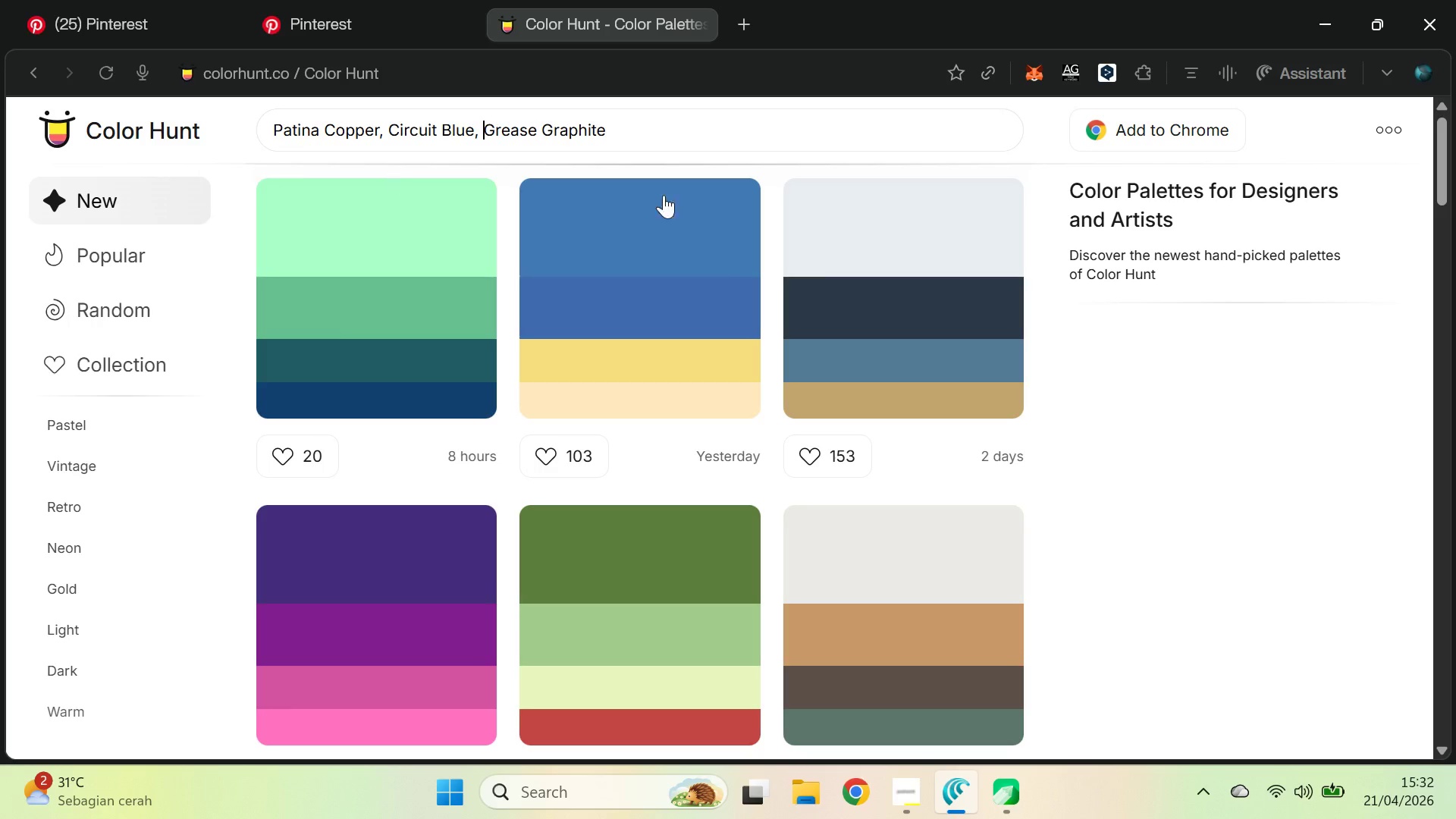 
left_click([849, 101])
 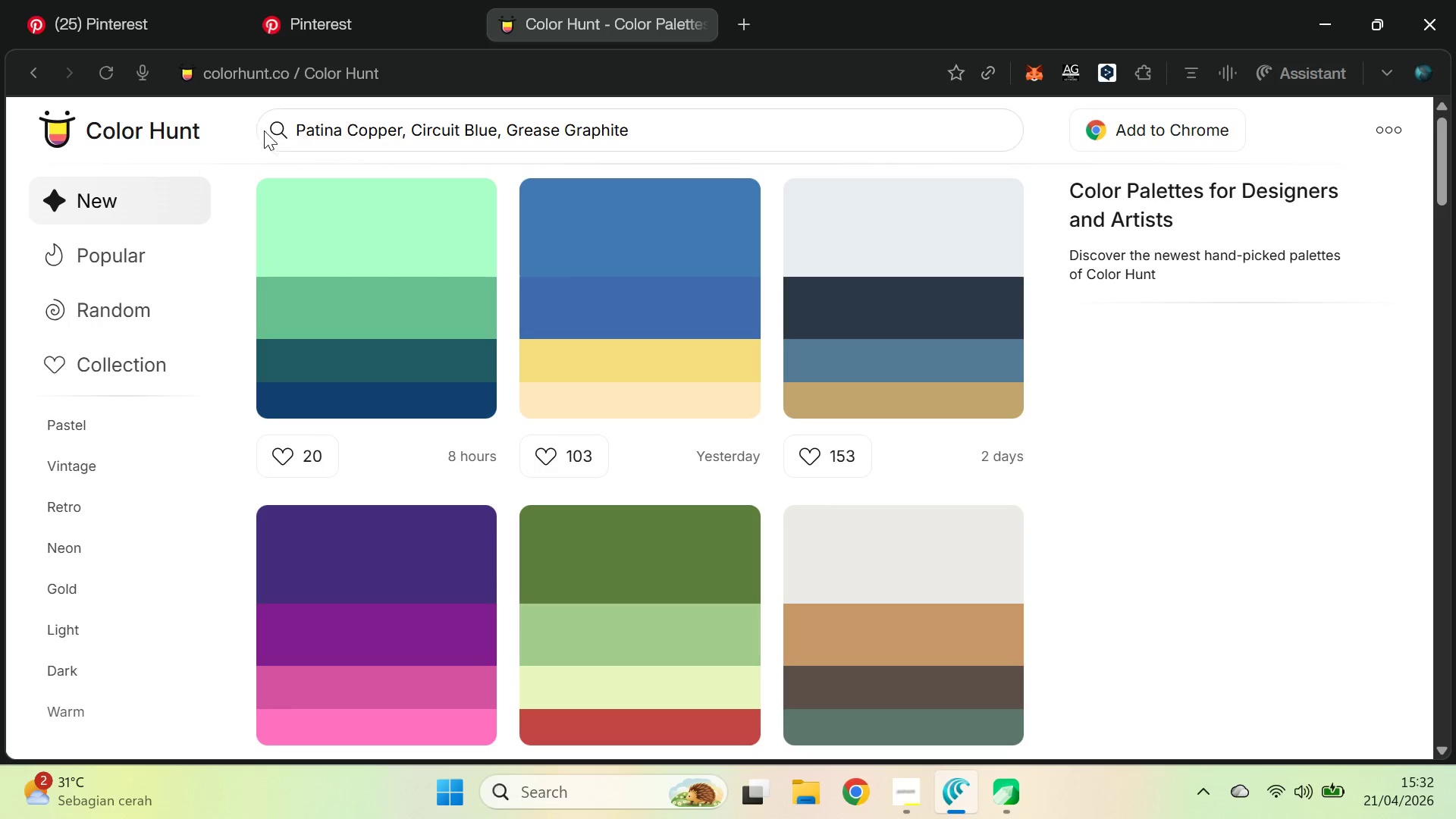 
double_click([280, 126])
 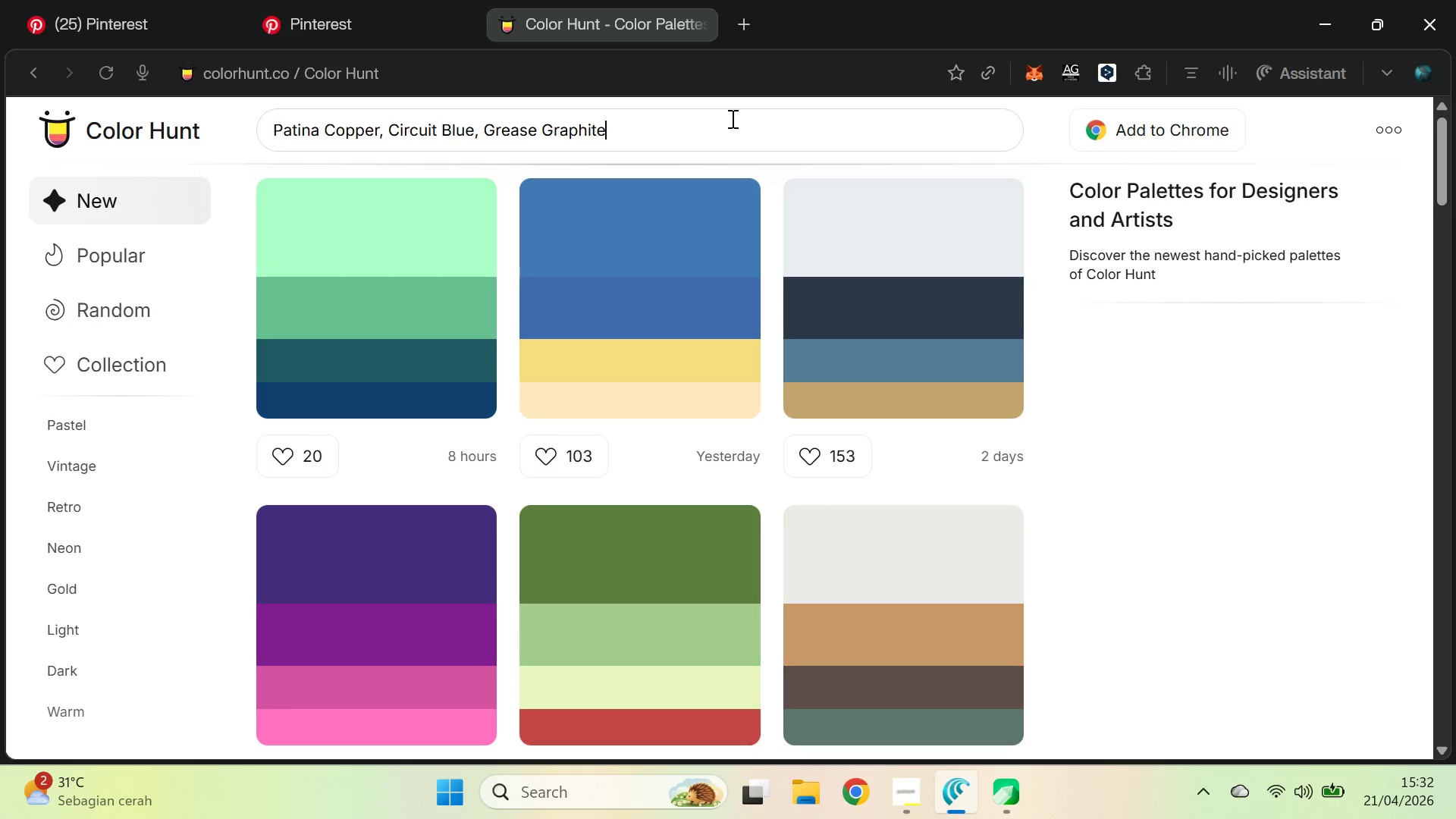 
key(Enter)
 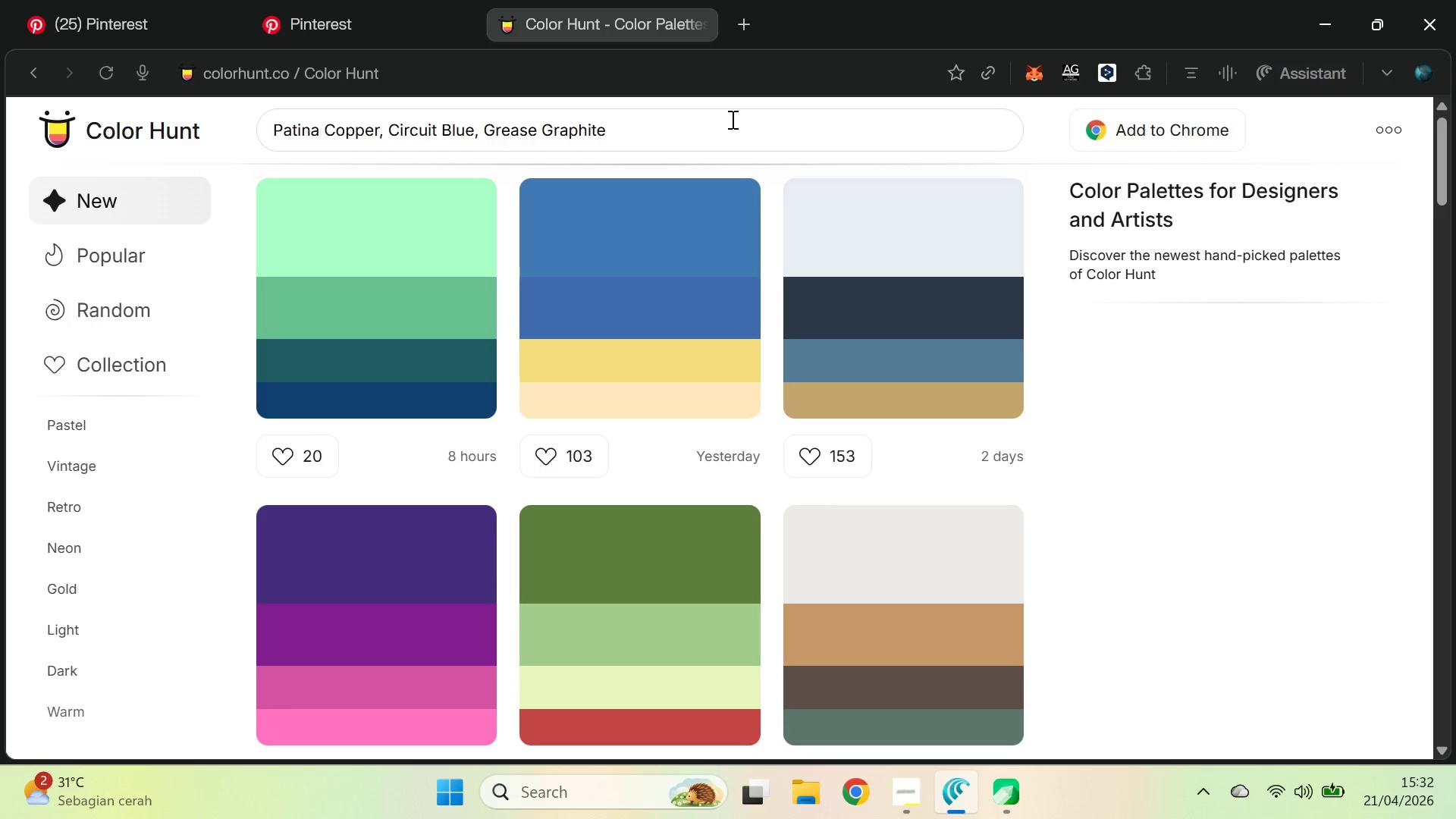 
key(Enter)
 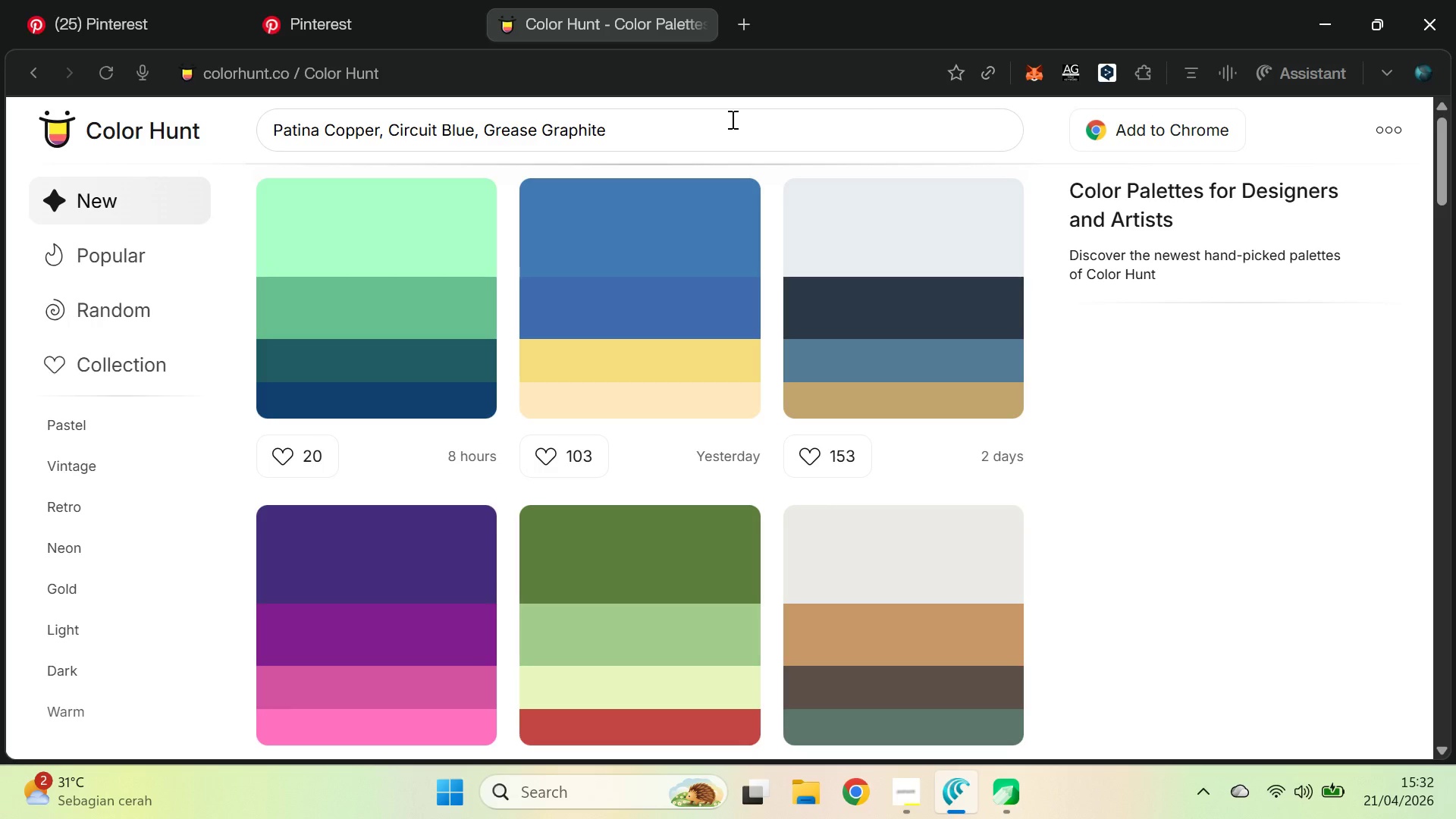 
key(Enter)
 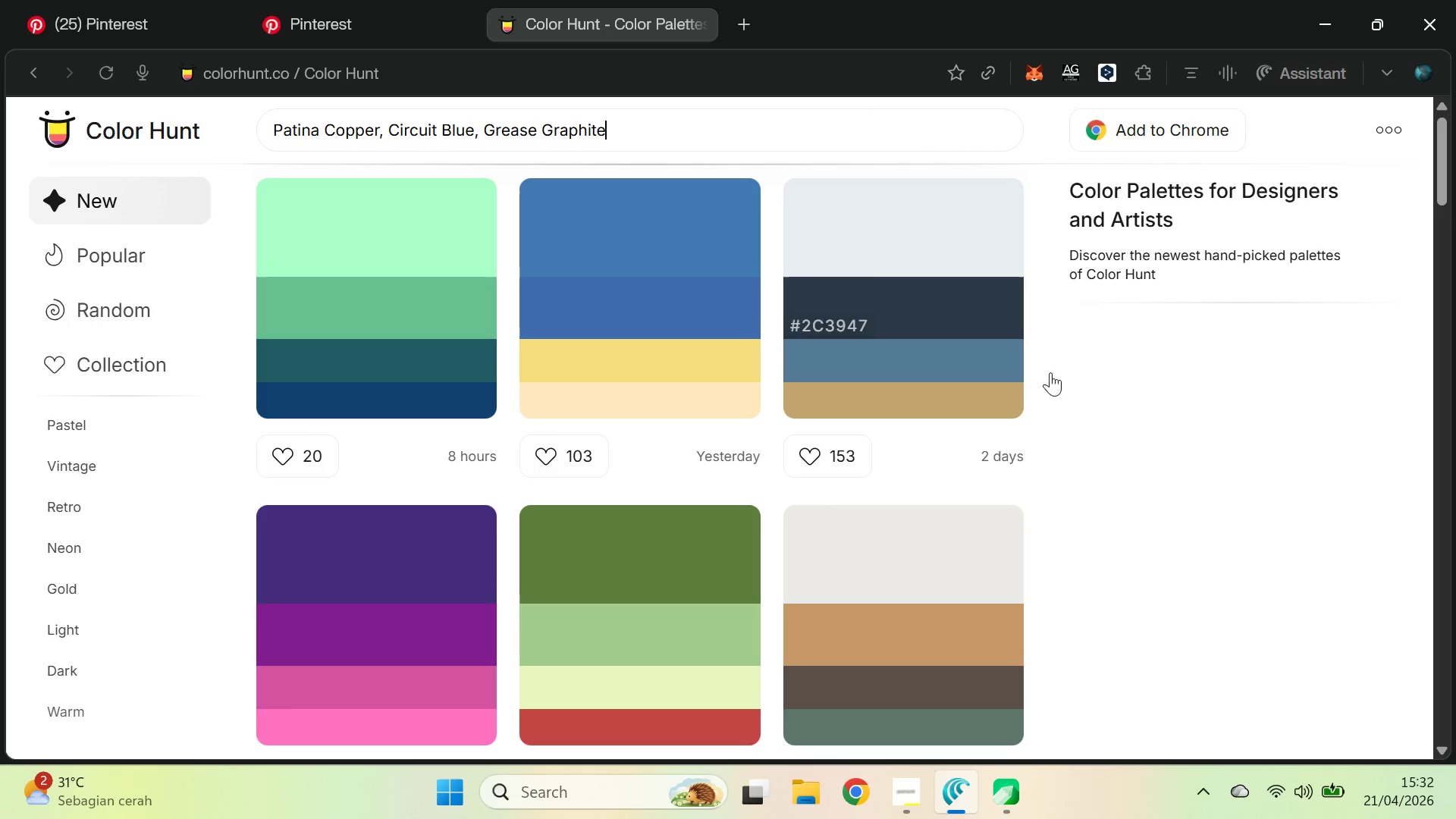 
left_click([1311, 447])
 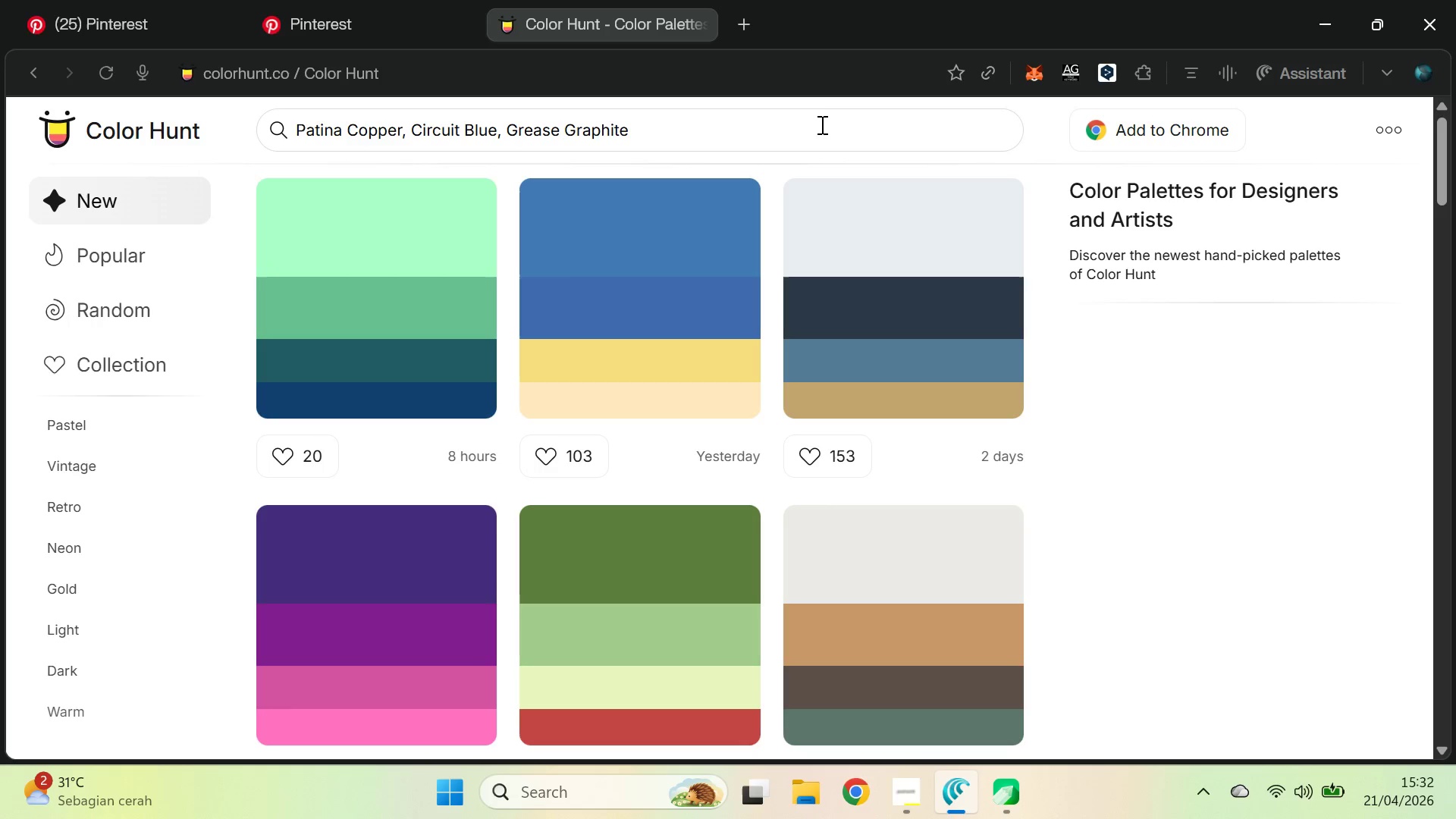 
left_click([822, 54])
 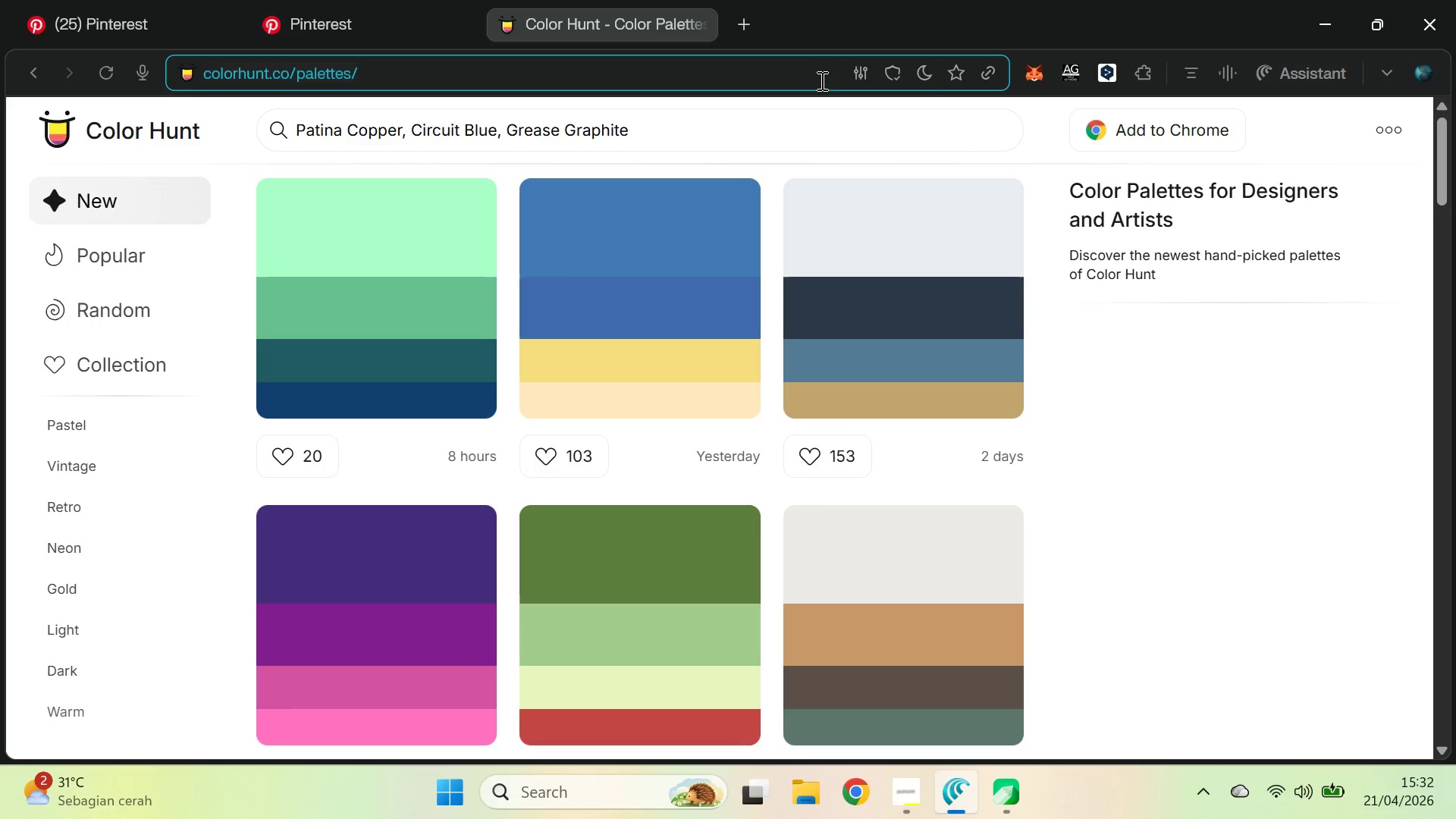 
key(Control+T)
 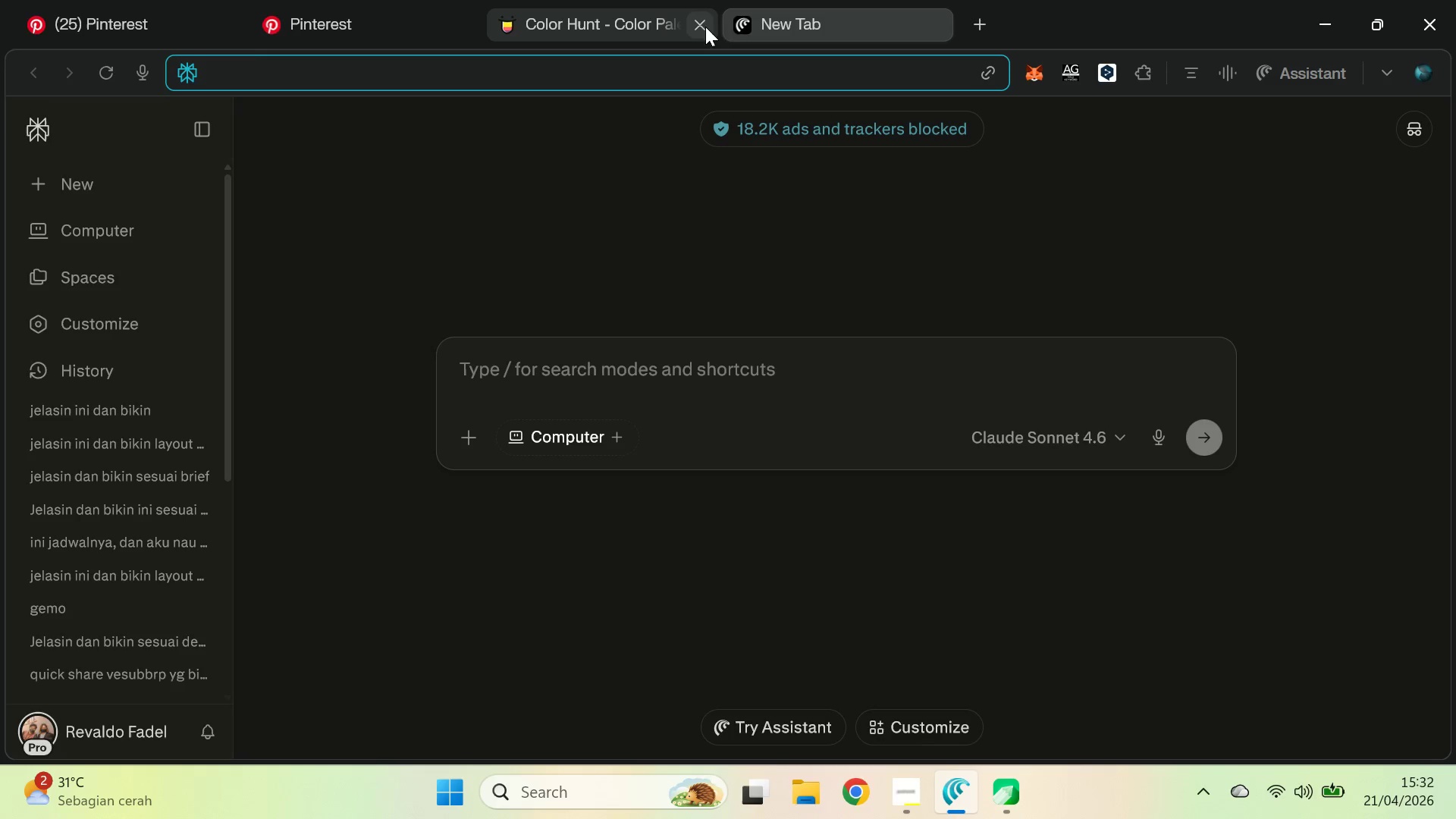 
left_click_drag(start_coordinate=[618, 369], to_coordinate=[610, 372])
 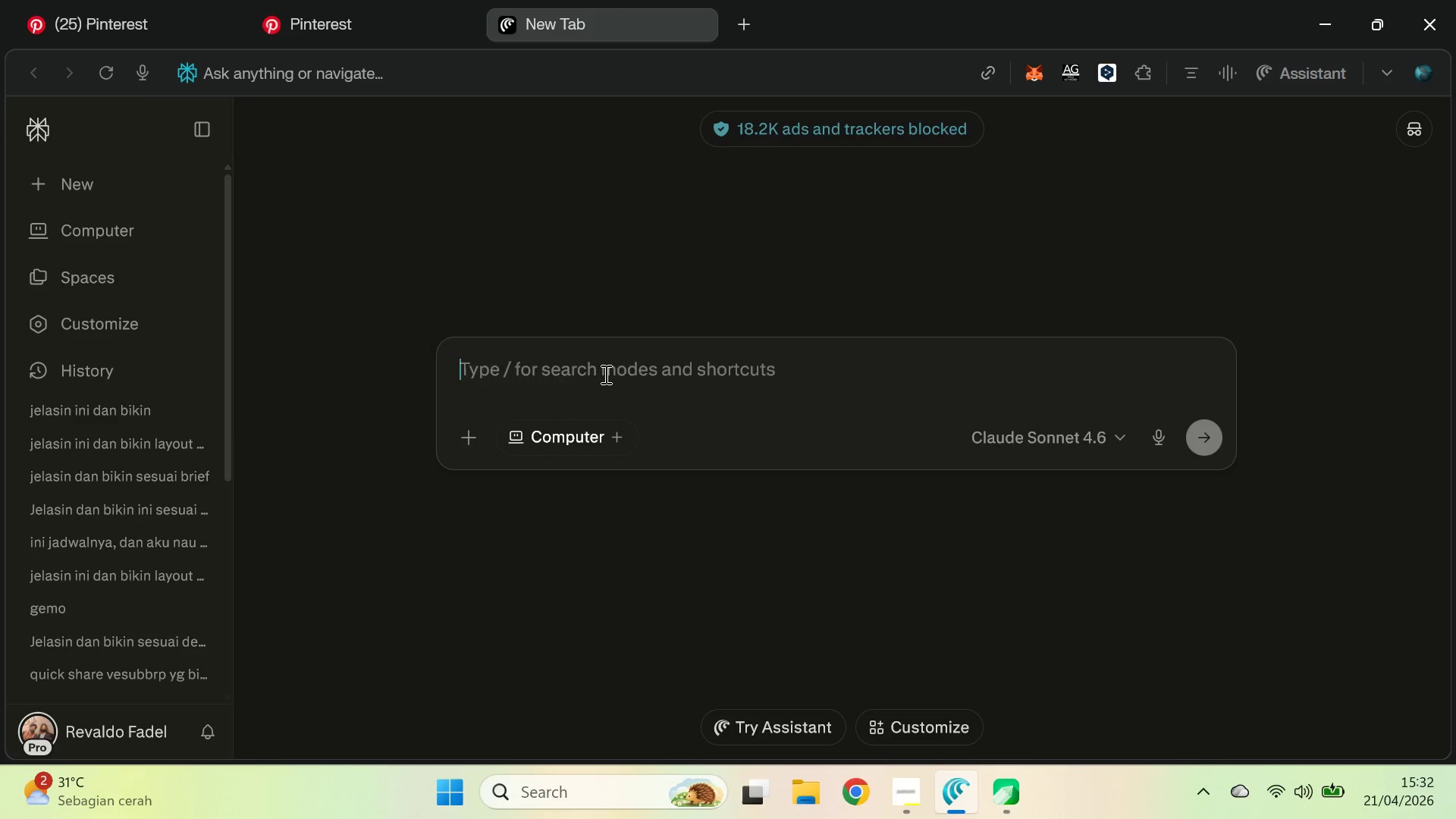 
key(Alt+AltLeft)
 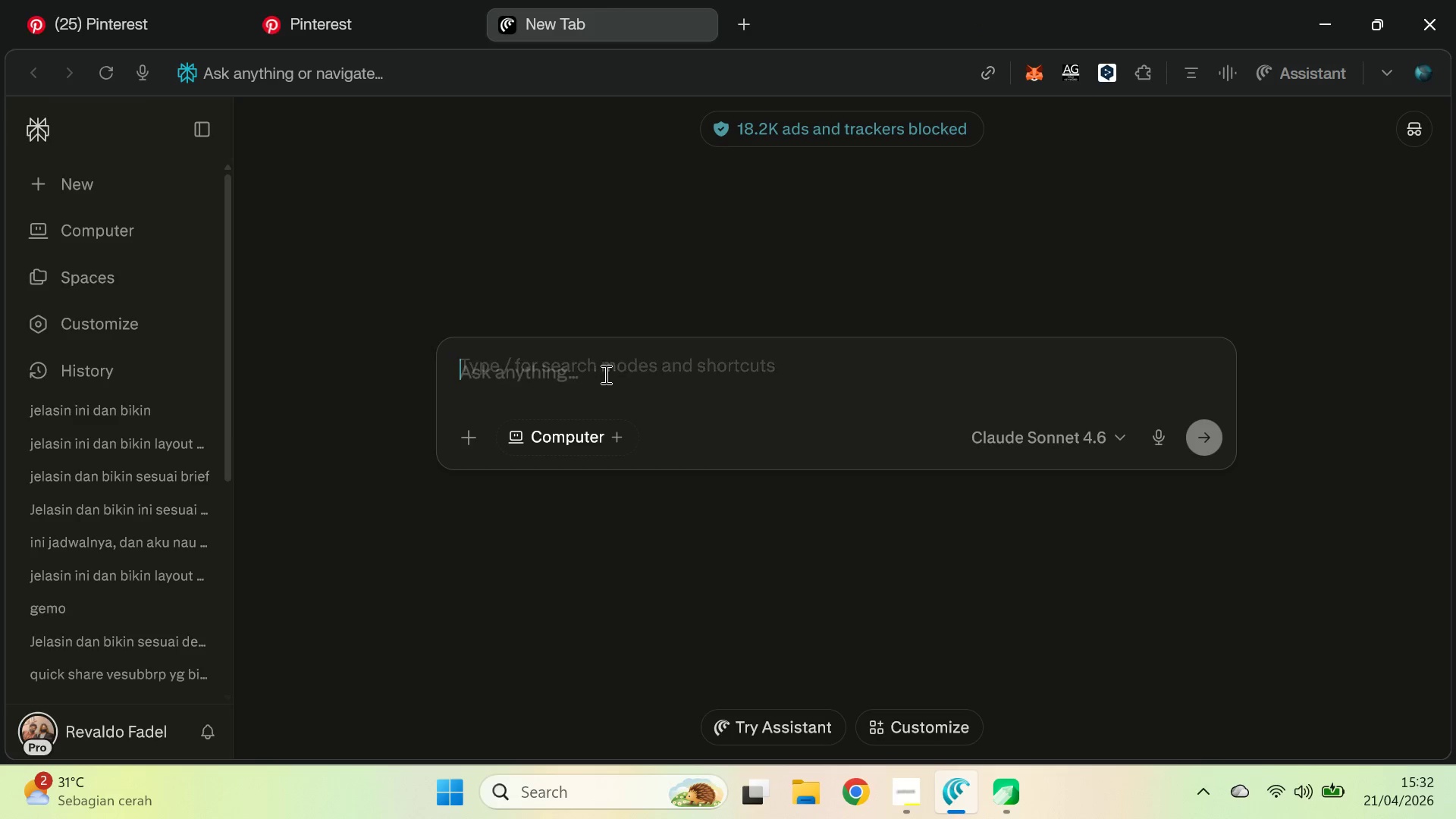 
key(Alt+Tab)